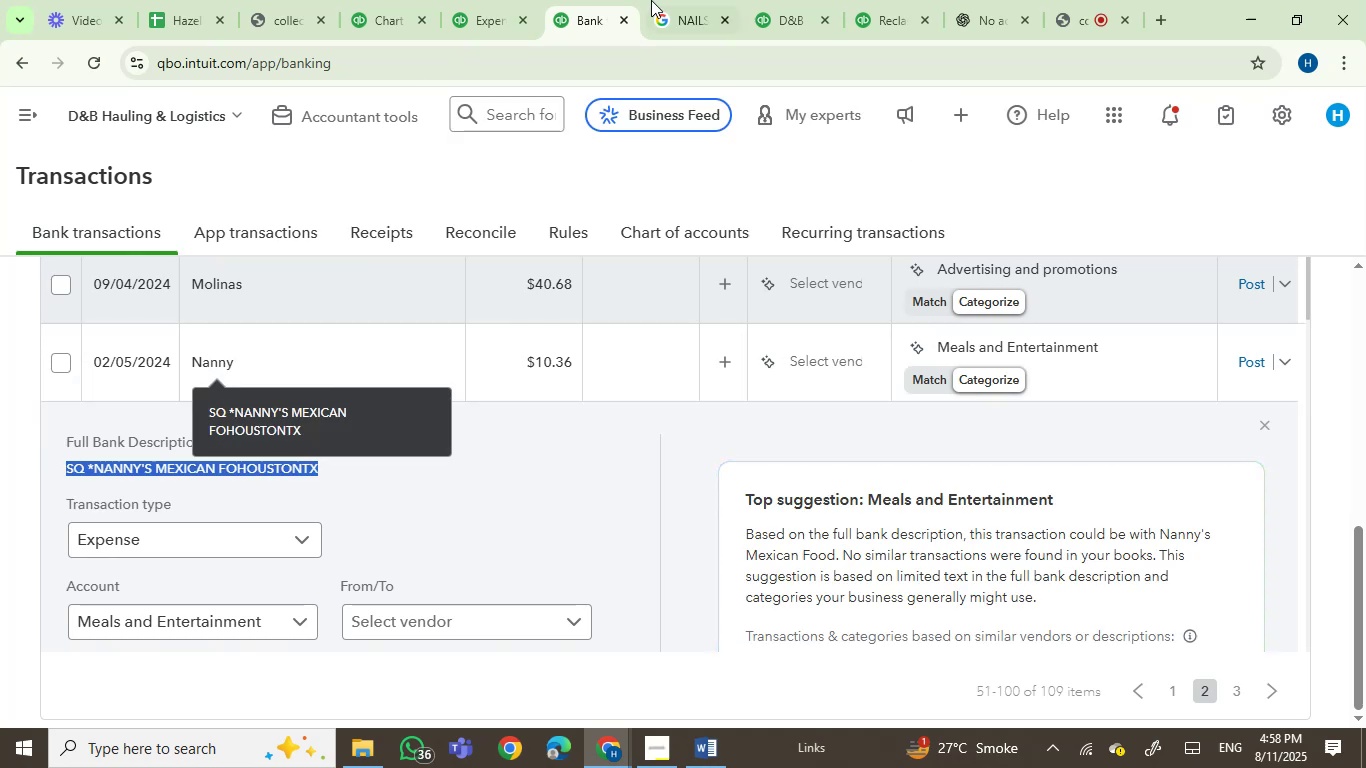 
left_click([653, 0])
 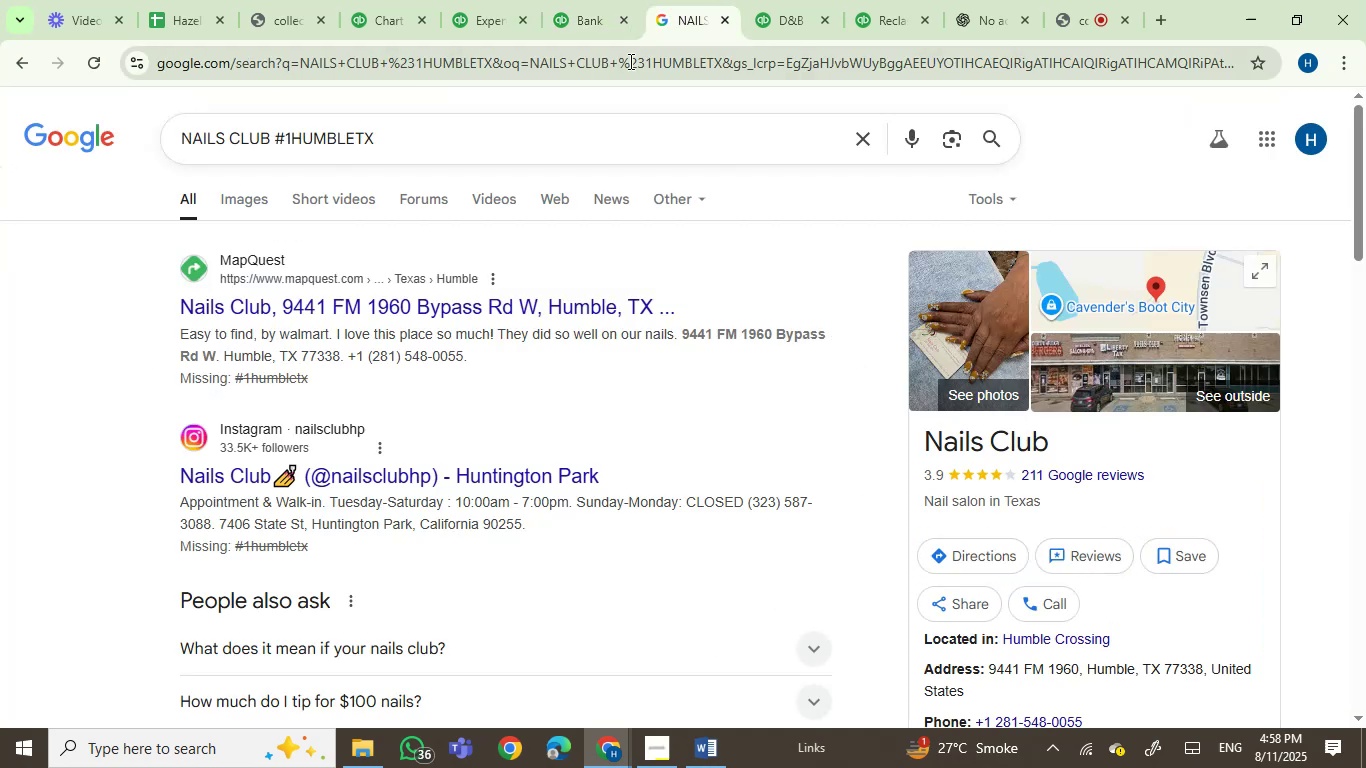 
double_click([629, 61])
 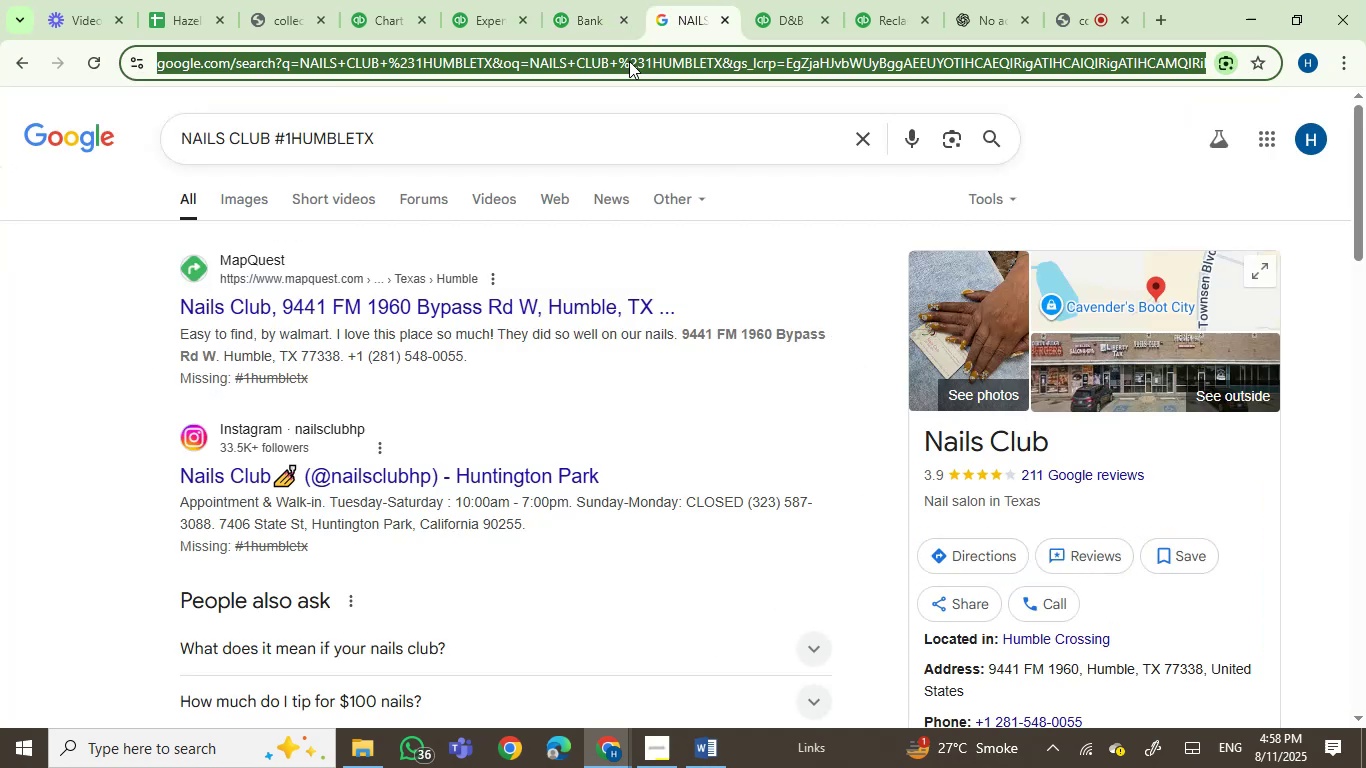 
key(Control+V)
 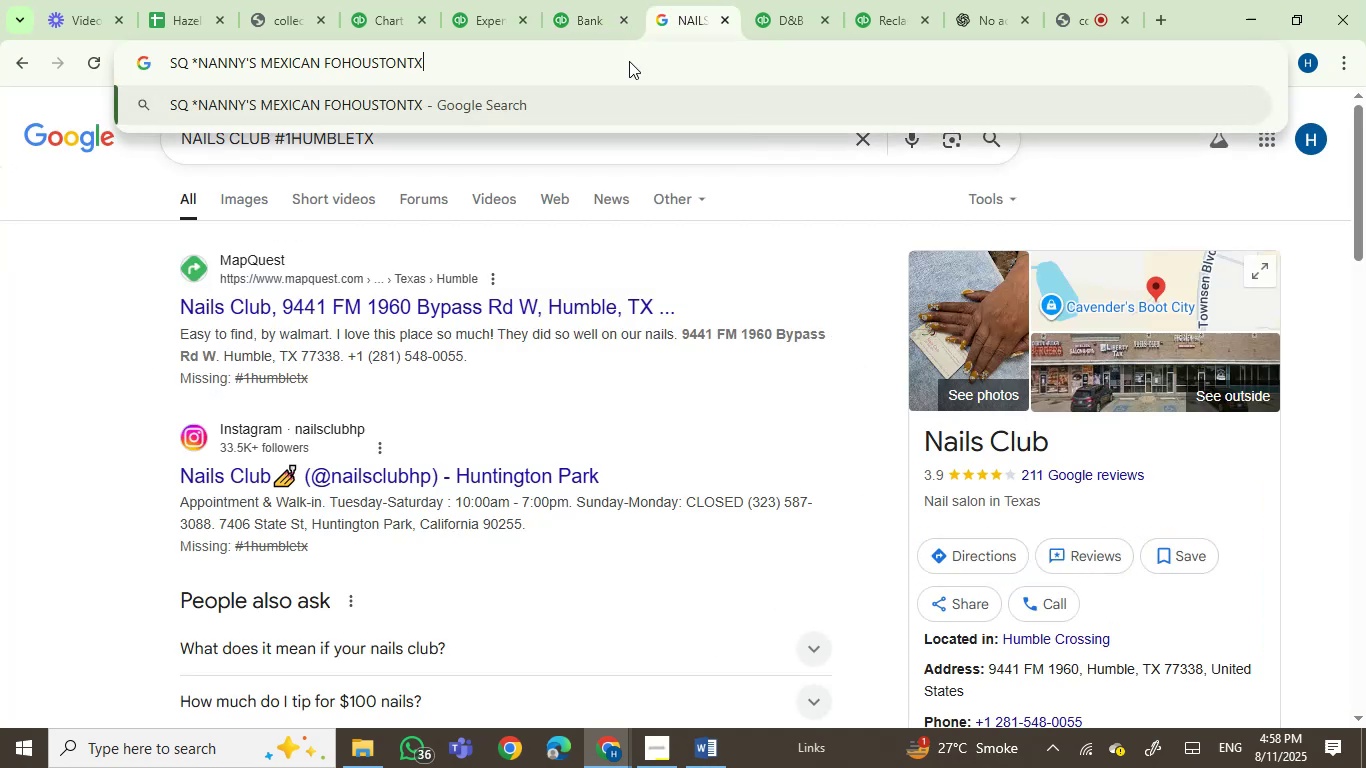 
key(Enter)
 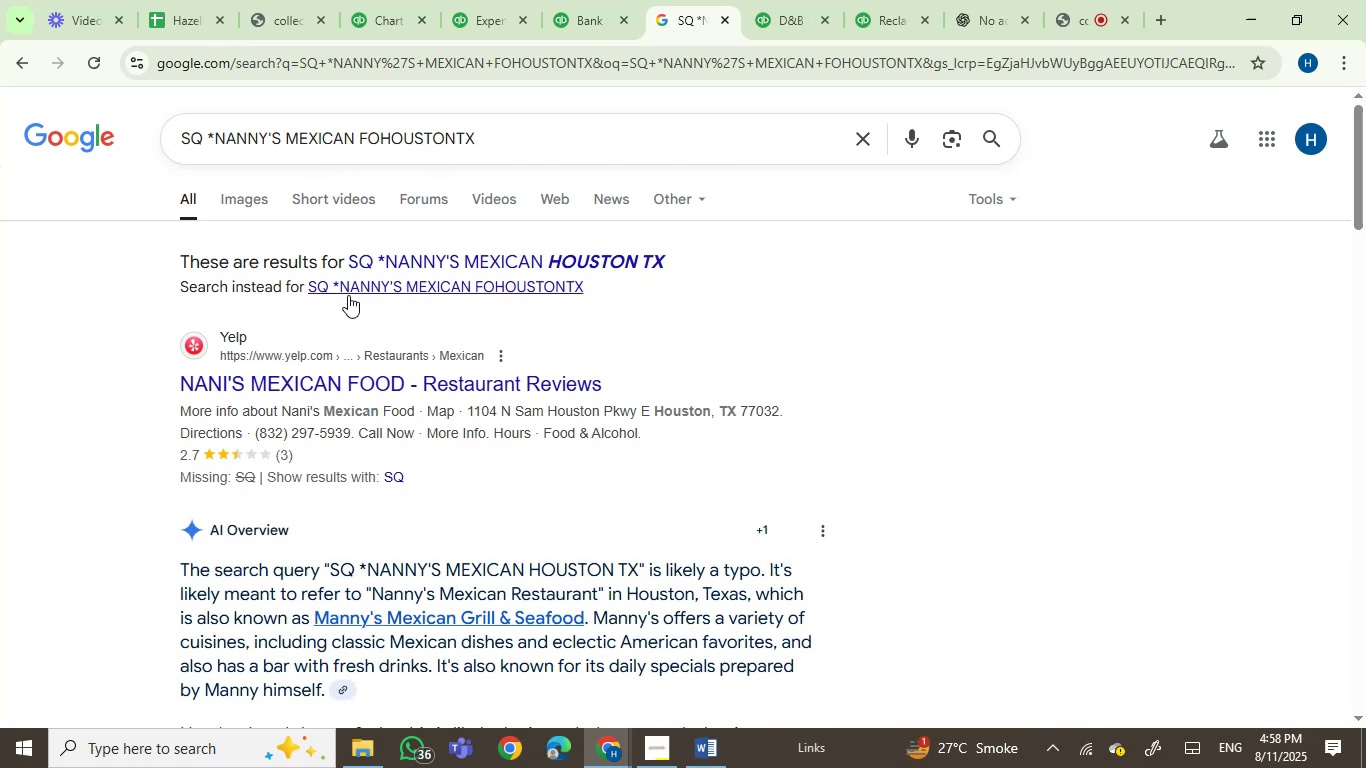 
wait(8.99)
 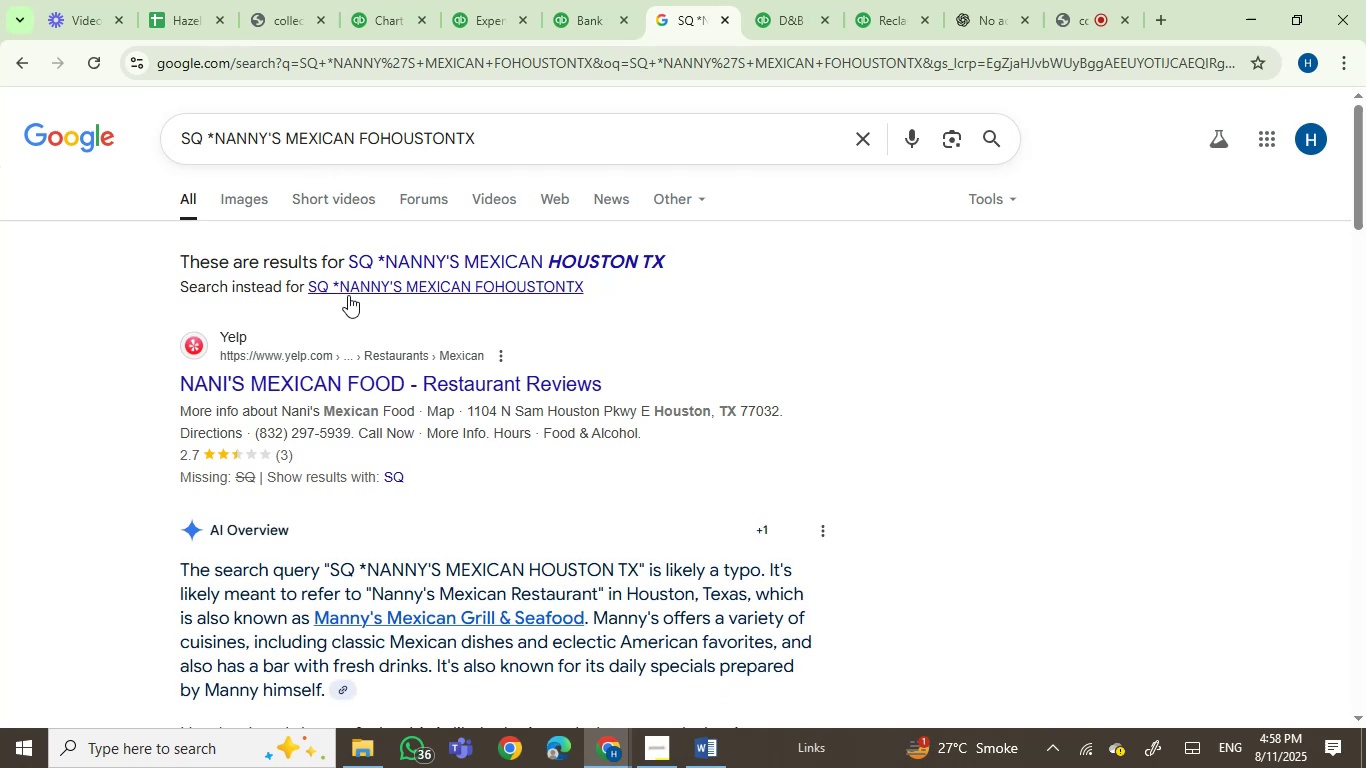 
scroll: coordinate [526, 606], scroll_direction: down, amount: 7.0
 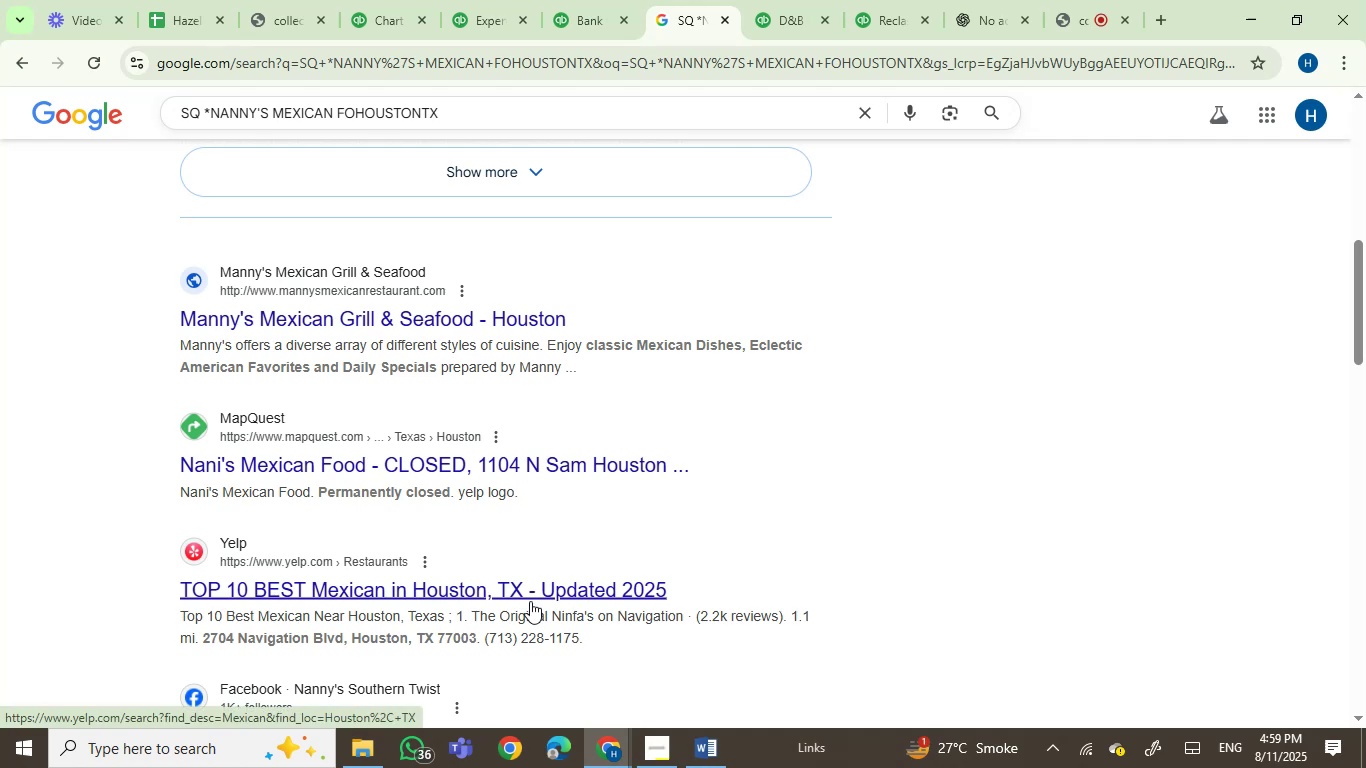 
wait(5.12)
 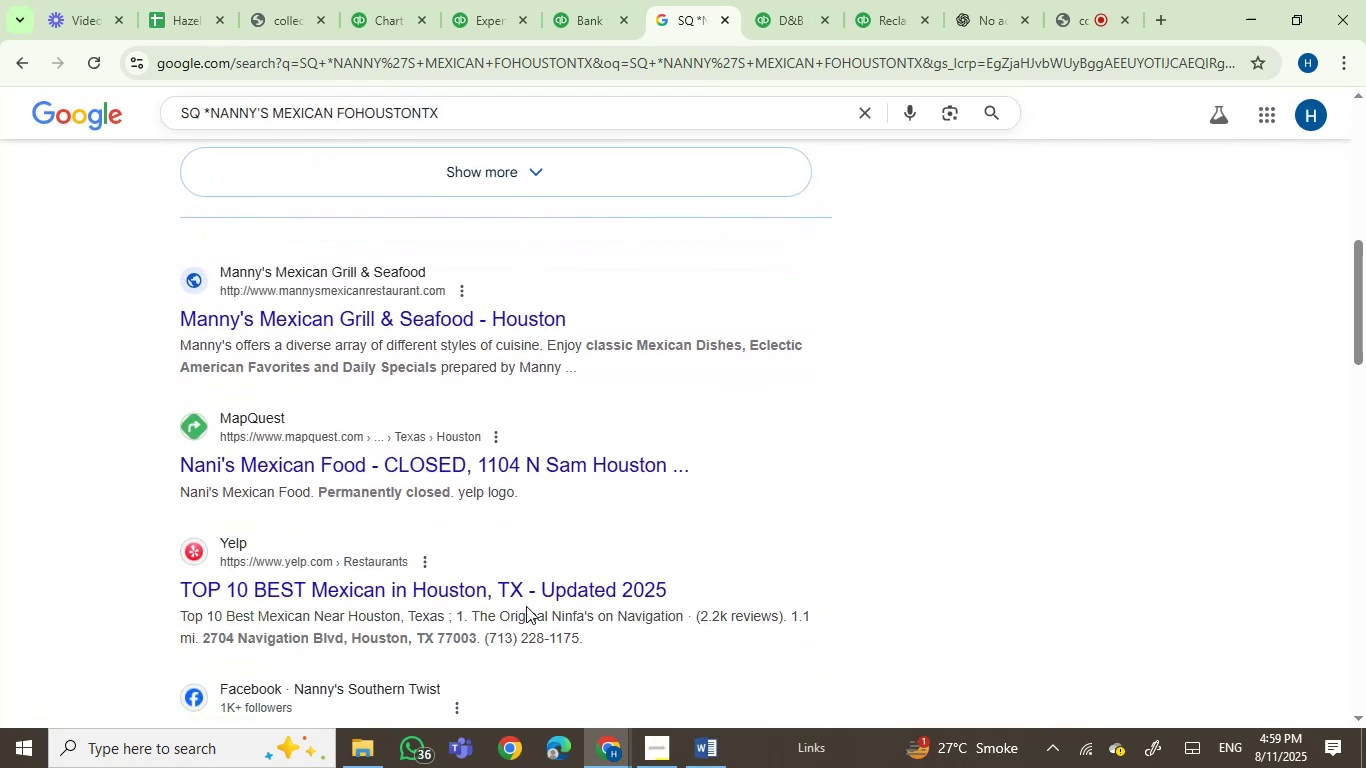 
scroll: coordinate [715, 55], scroll_direction: up, amount: 12.0
 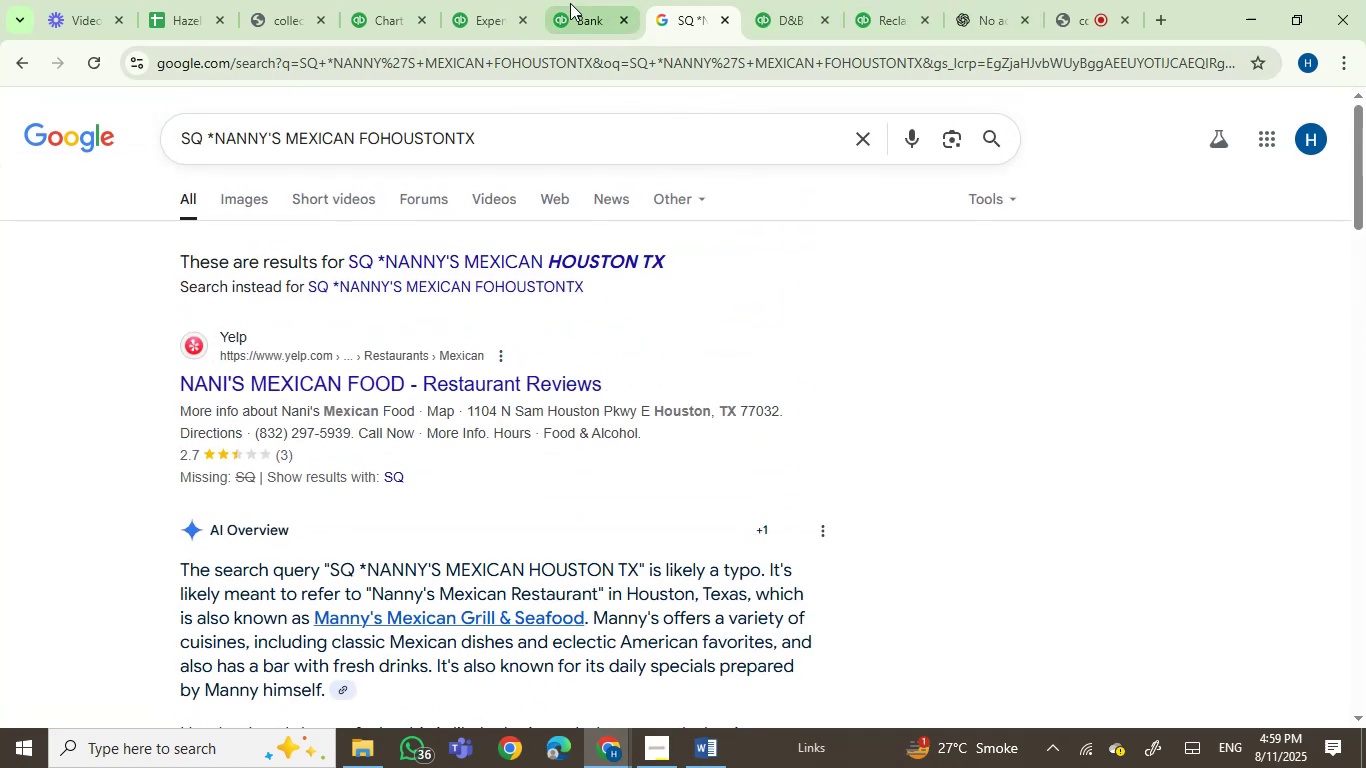 
left_click([570, 3])
 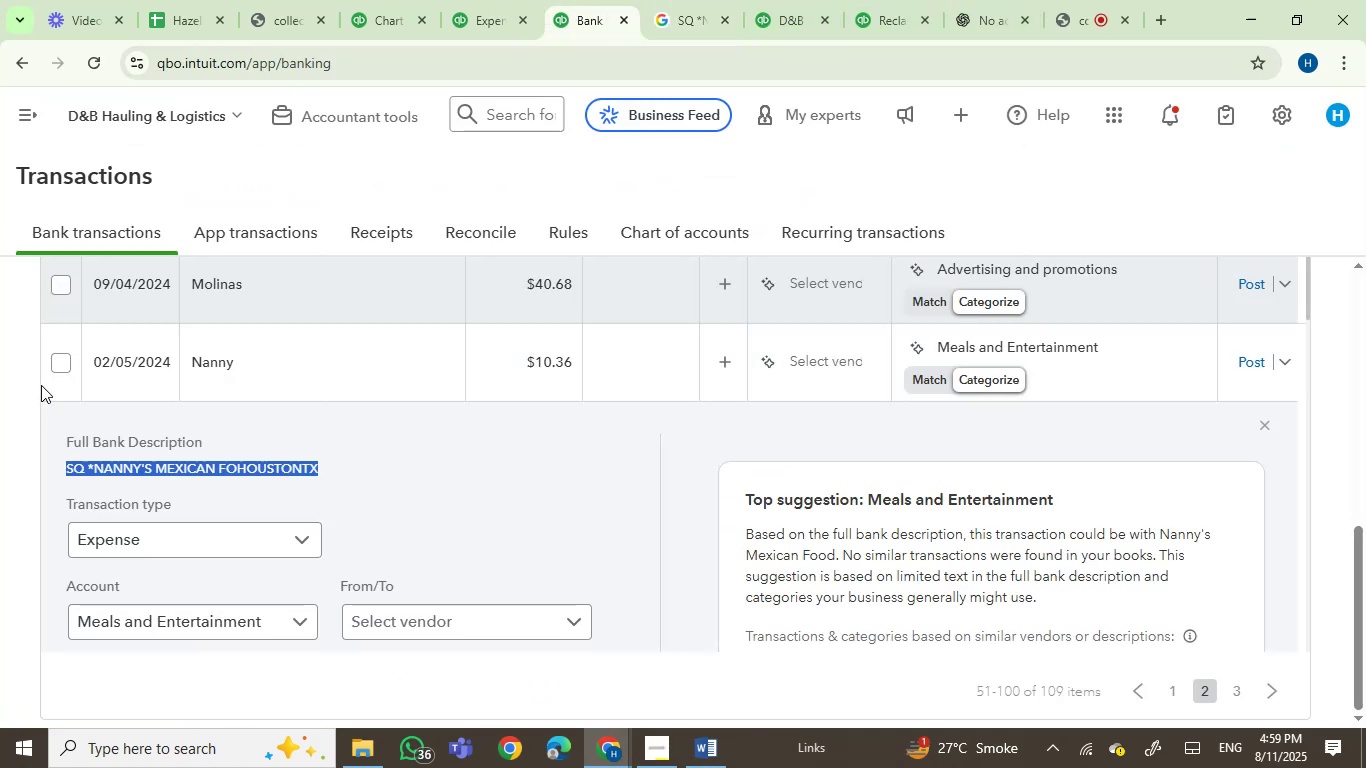 
left_click([51, 366])
 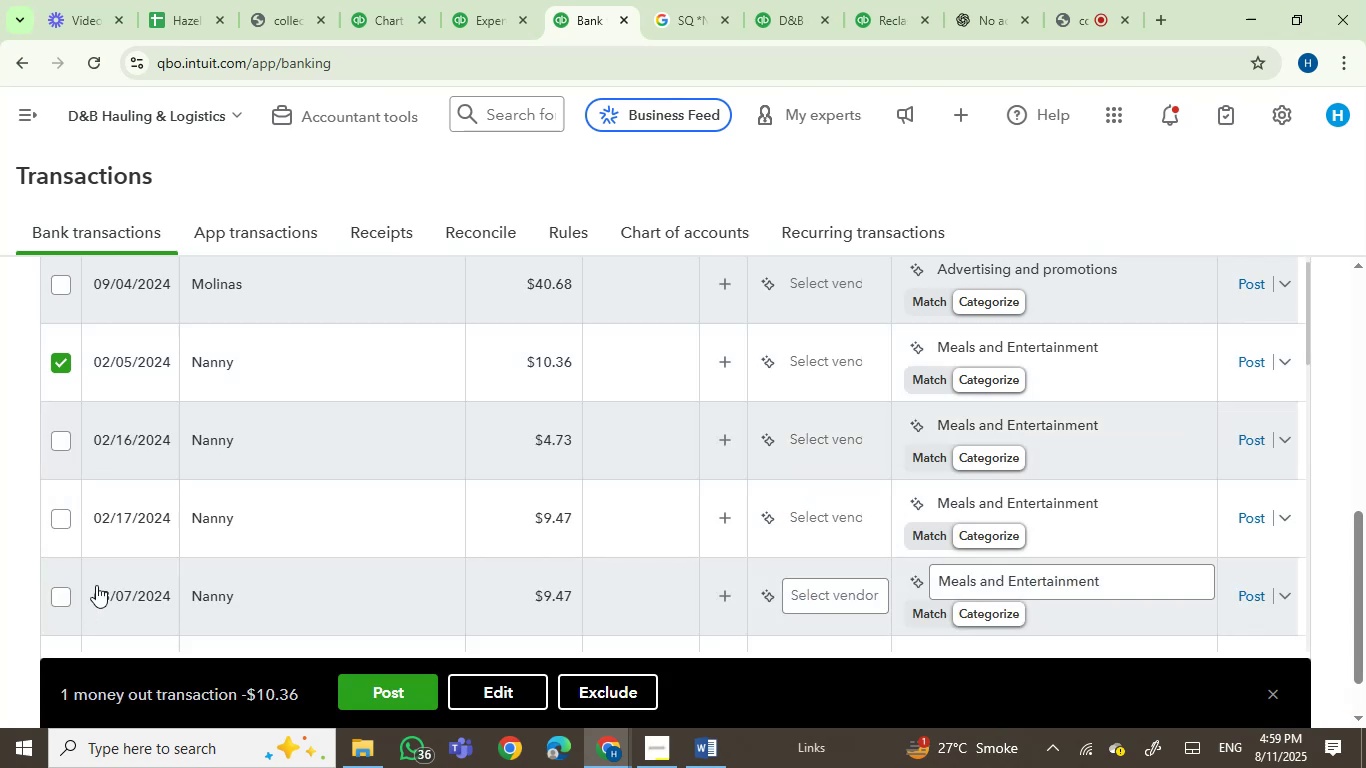 
mouse_move([167, 452])
 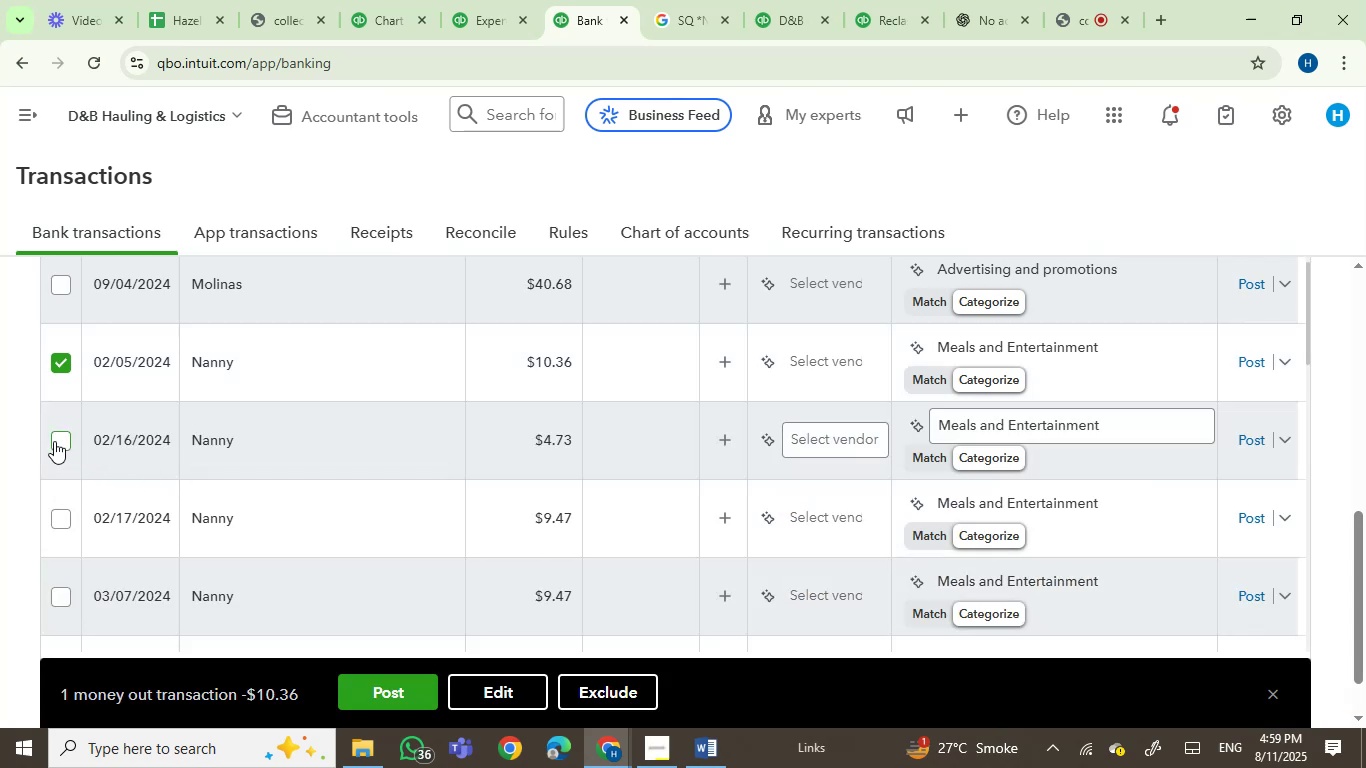 
left_click([63, 441])
 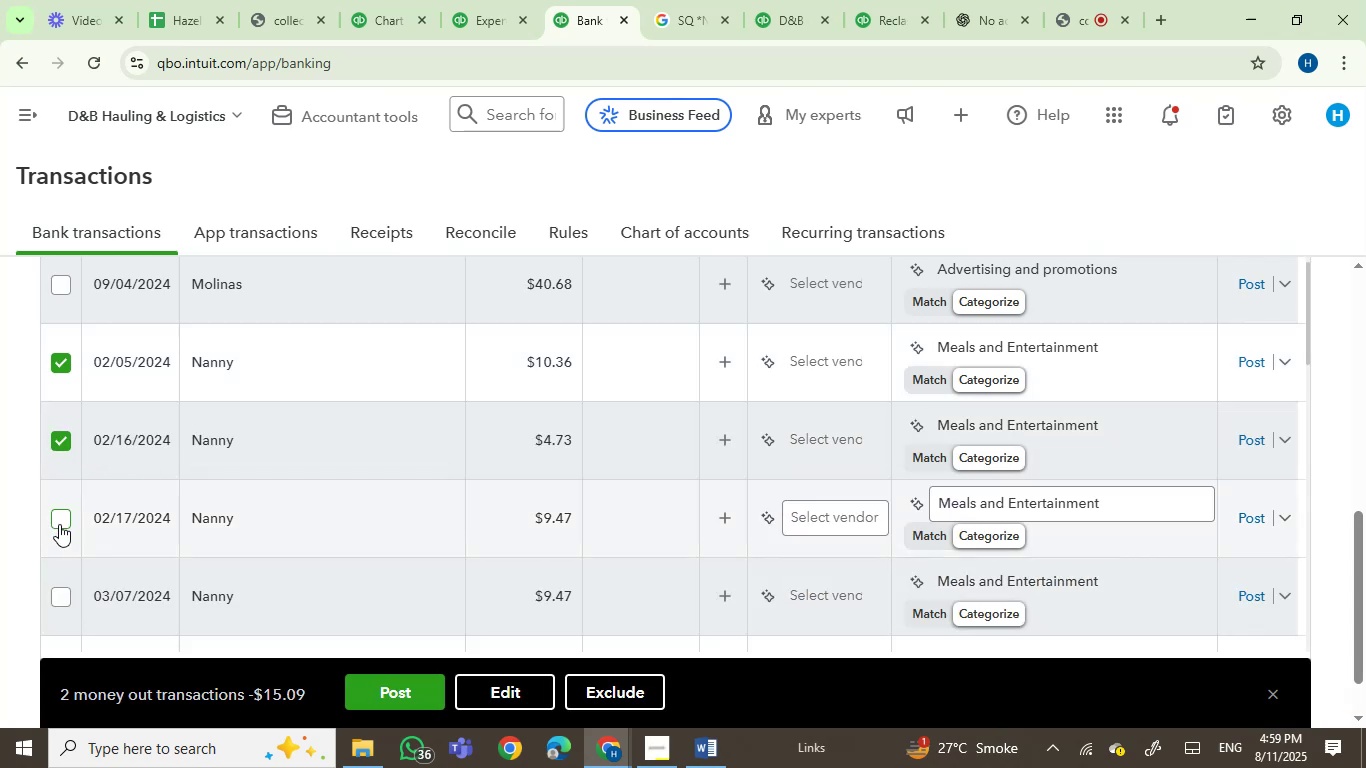 
left_click([59, 524])
 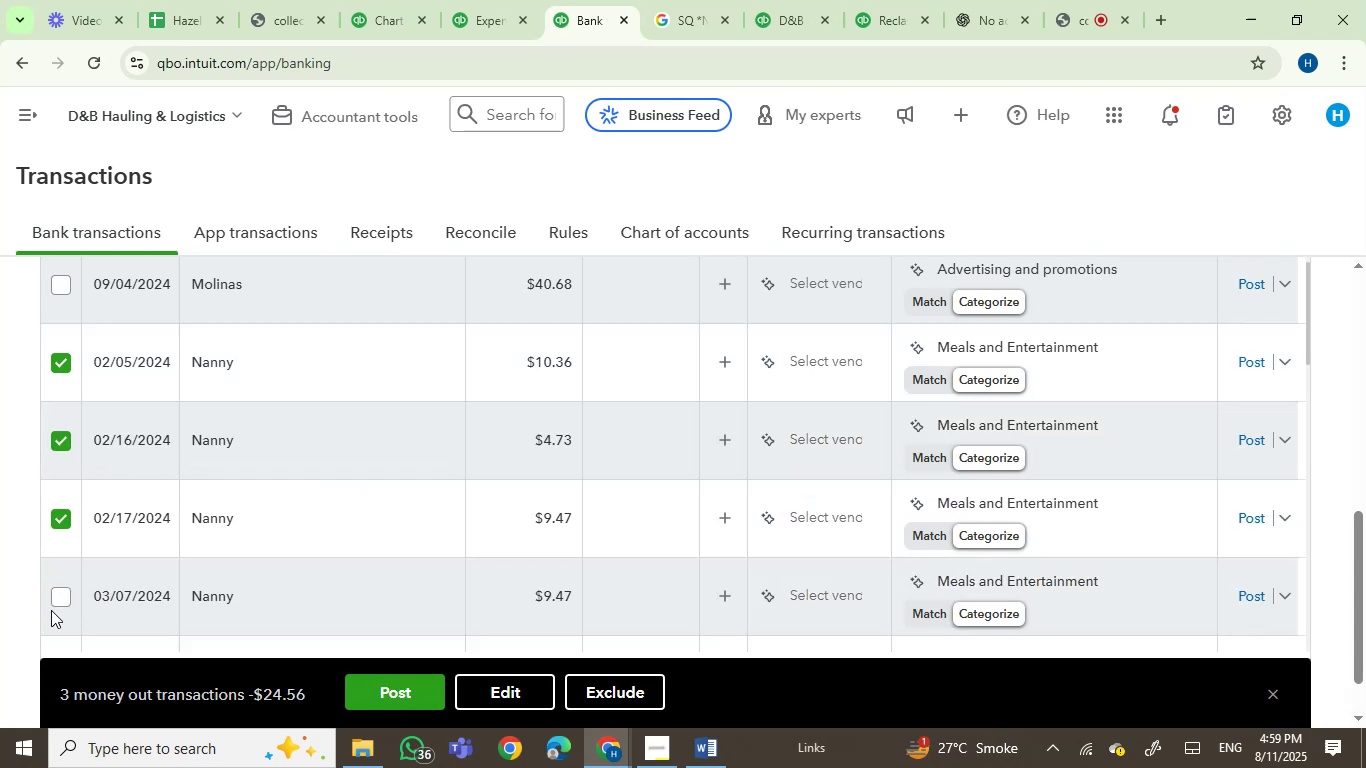 
left_click([62, 597])
 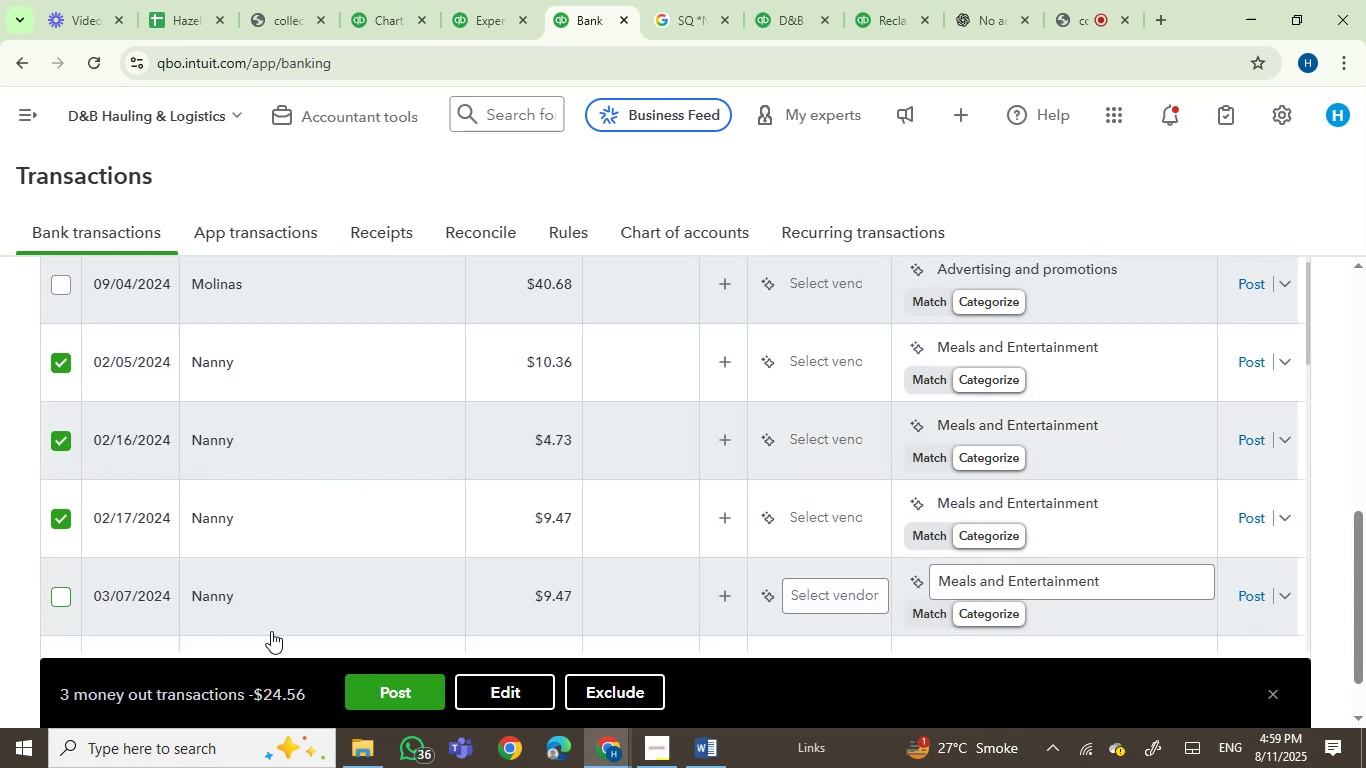 
mouse_move([232, 577])
 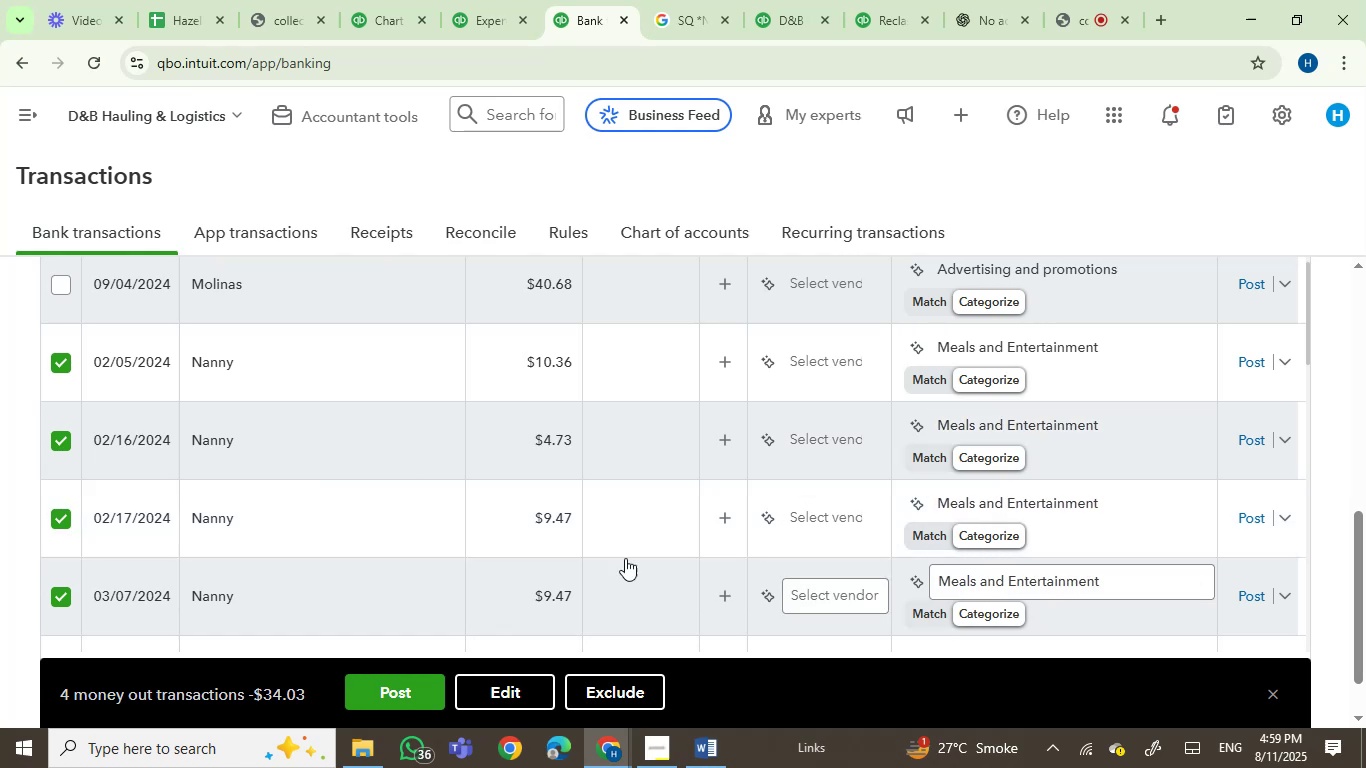 
wait(7.1)
 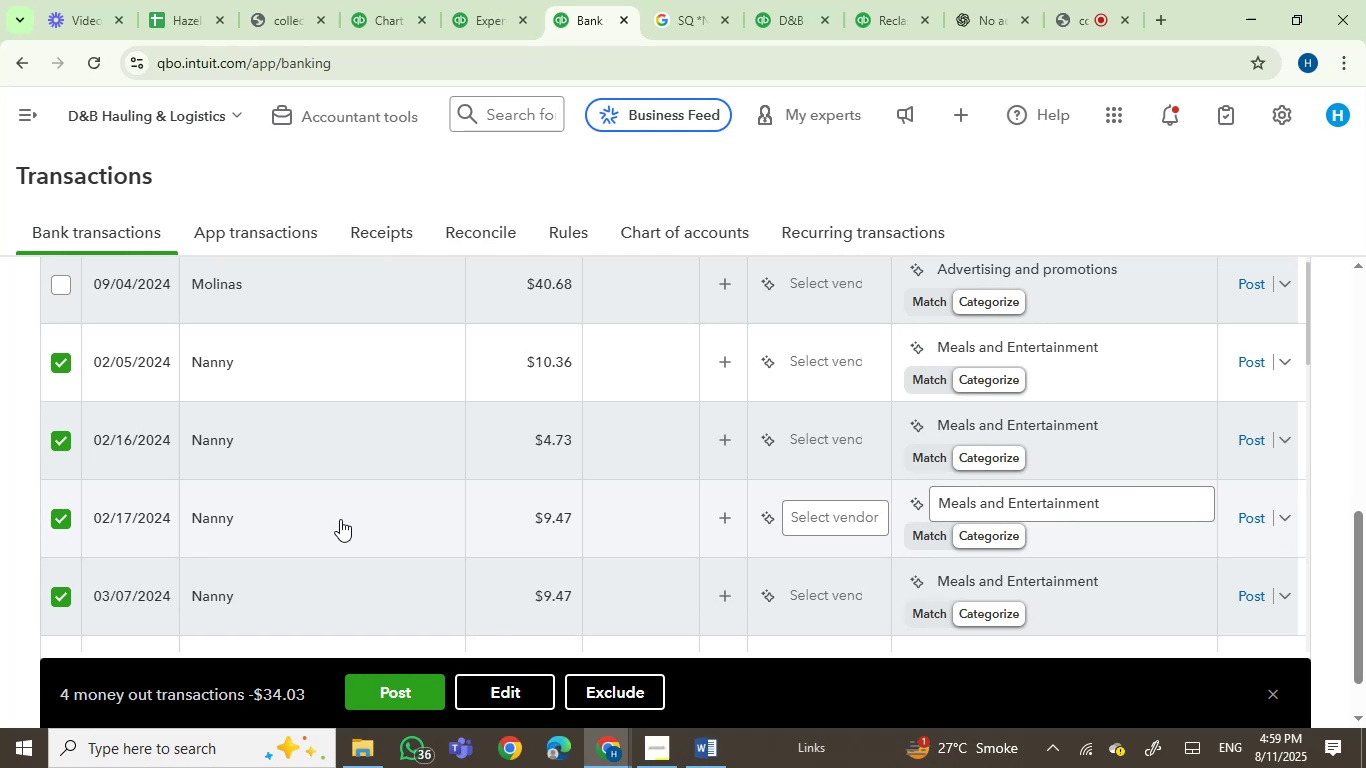 
scroll: coordinate [443, 513], scroll_direction: none, amount: 0.0
 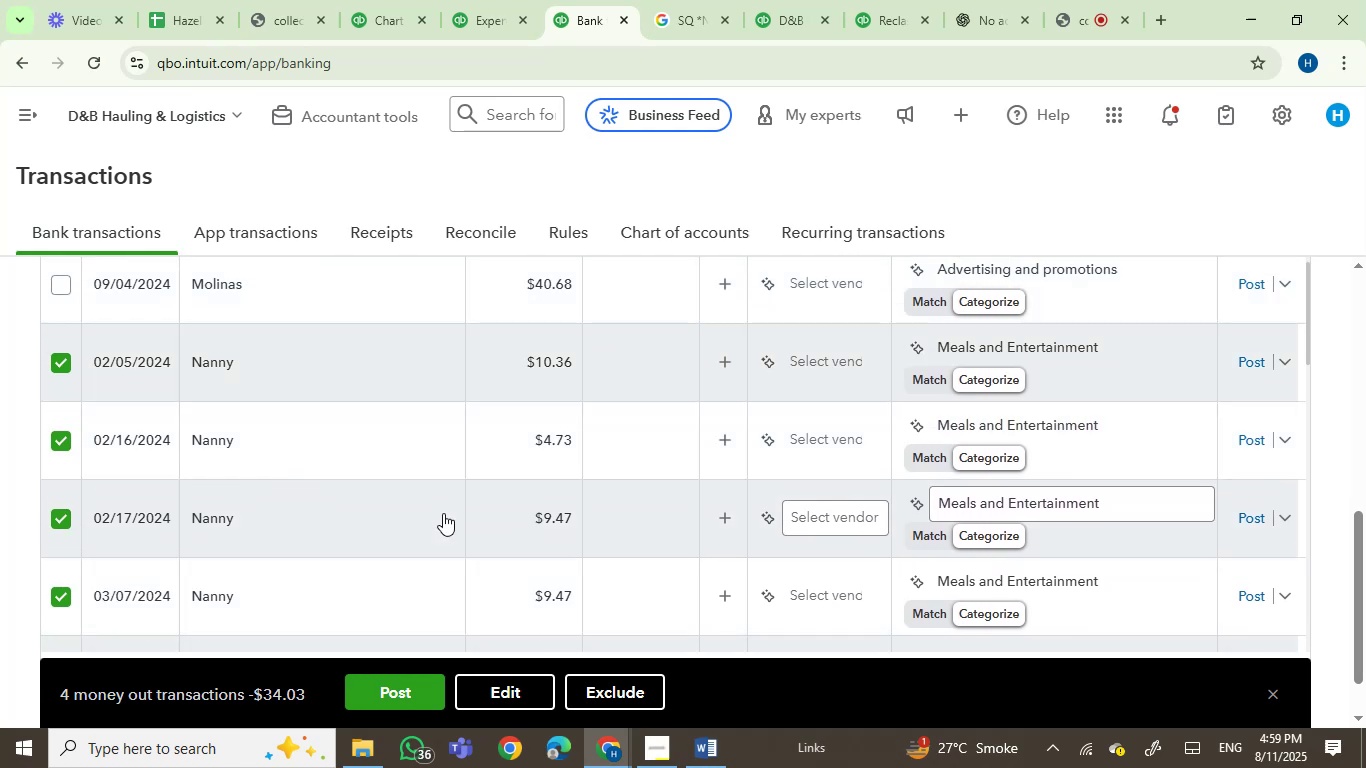 
scroll: coordinate [443, 513], scroll_direction: down, amount: 1.0
 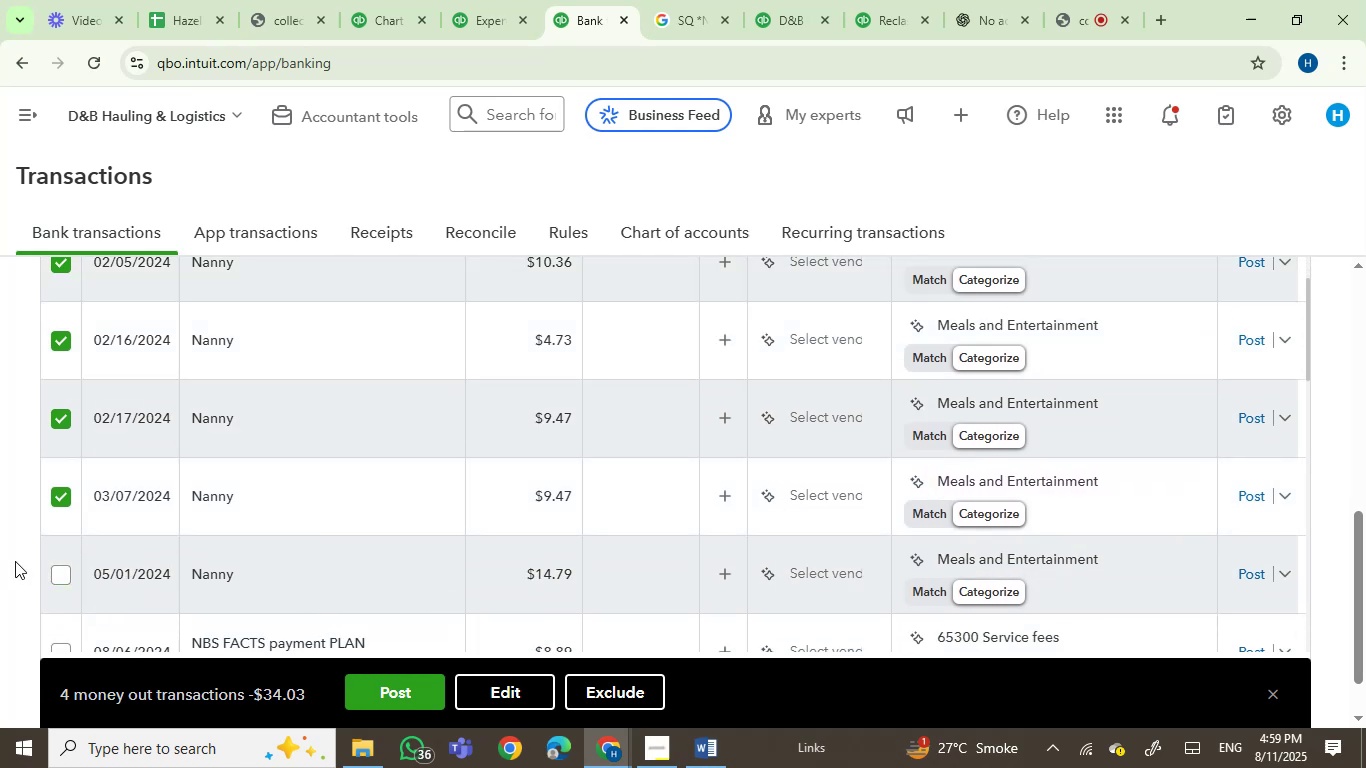 
left_click([51, 568])
 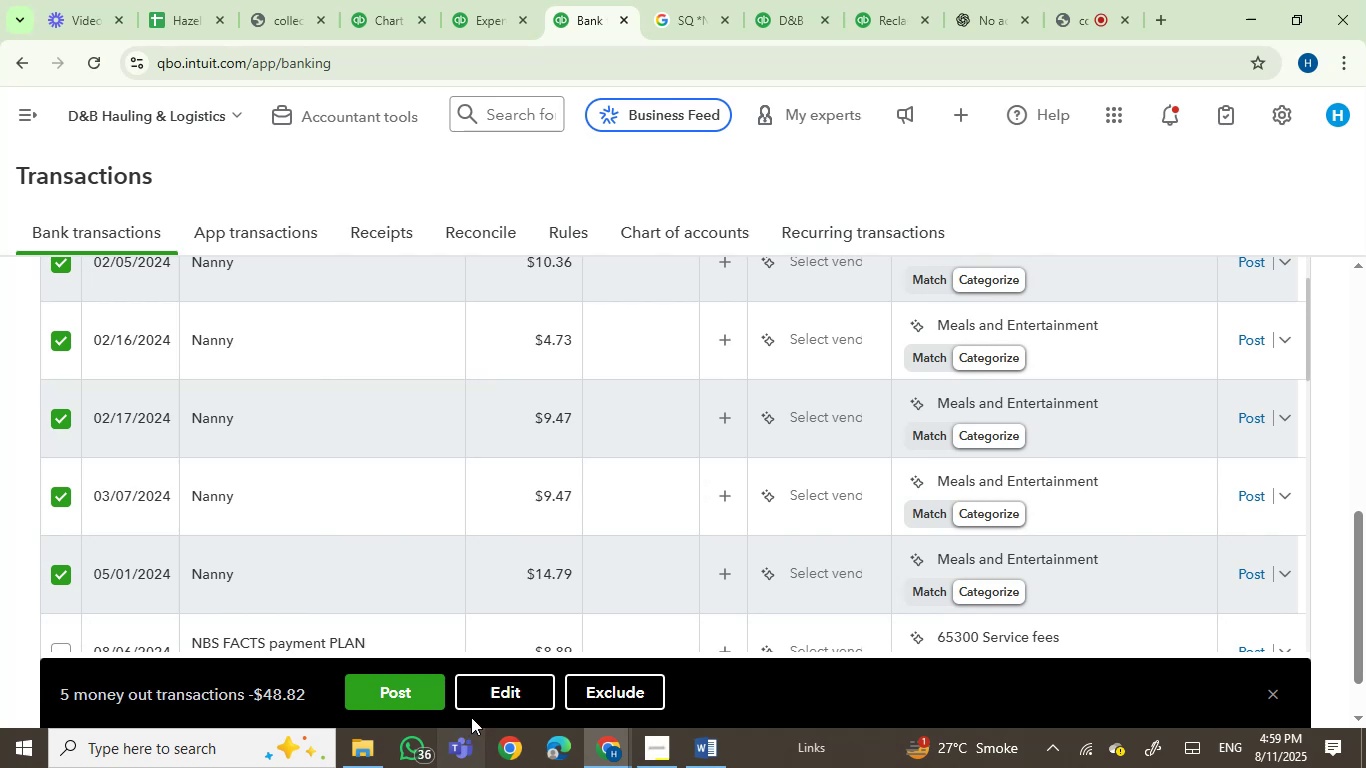 
left_click([389, 695])
 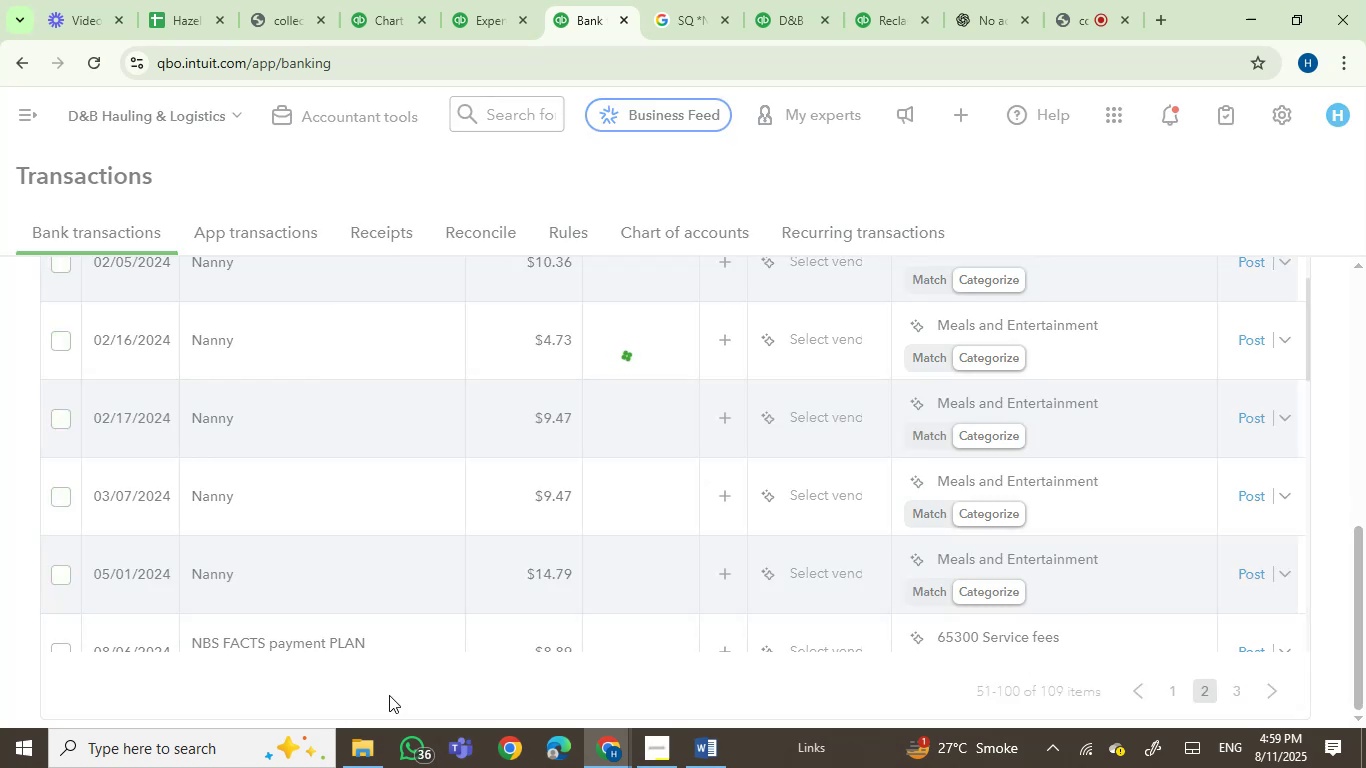 
wait(8.97)
 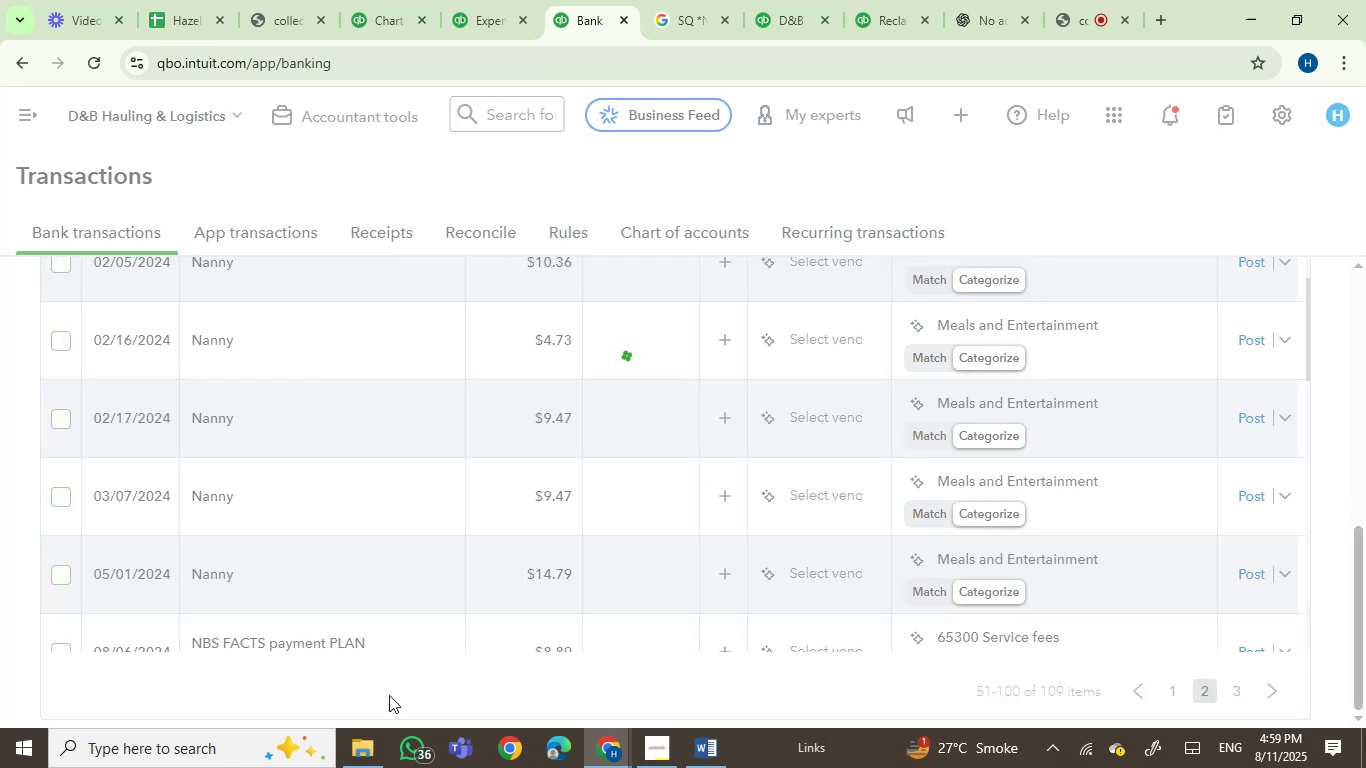 
left_click([341, 359])
 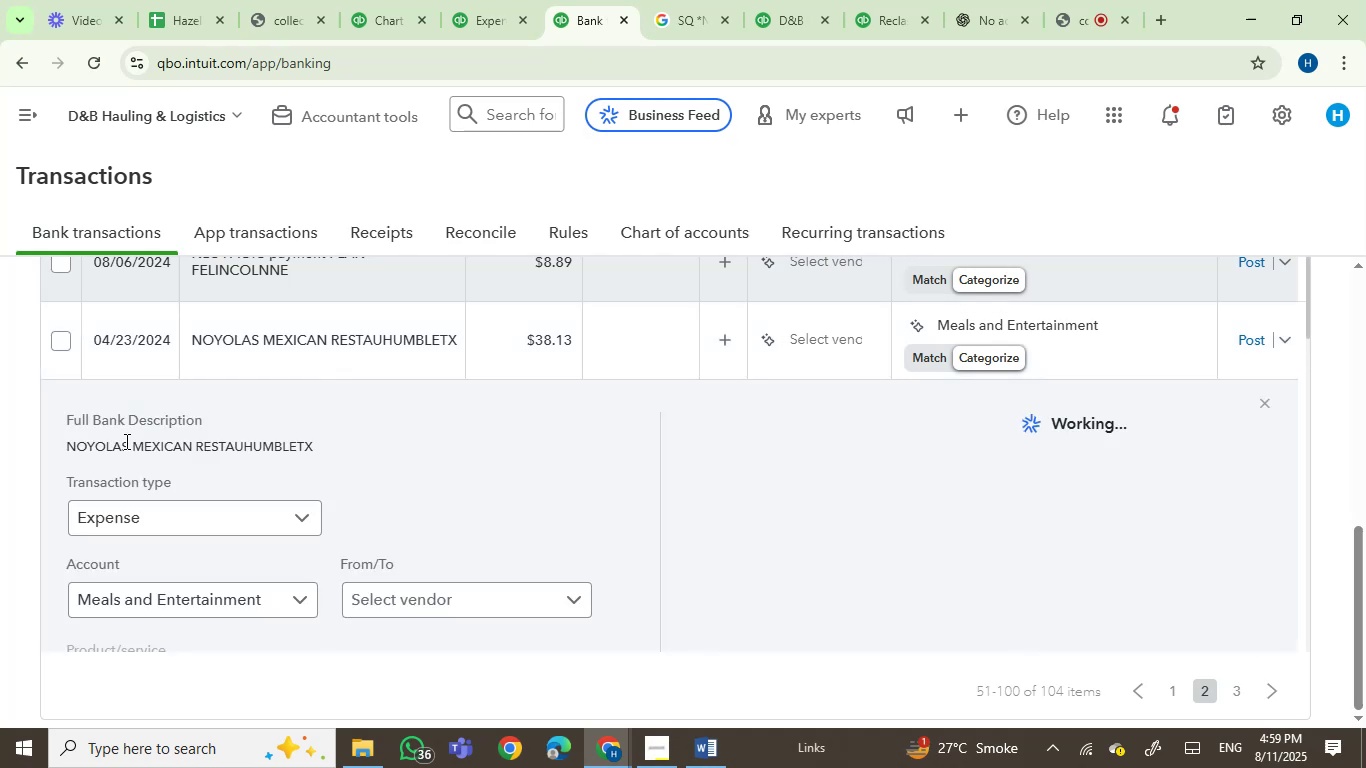 
left_click([95, 455])
 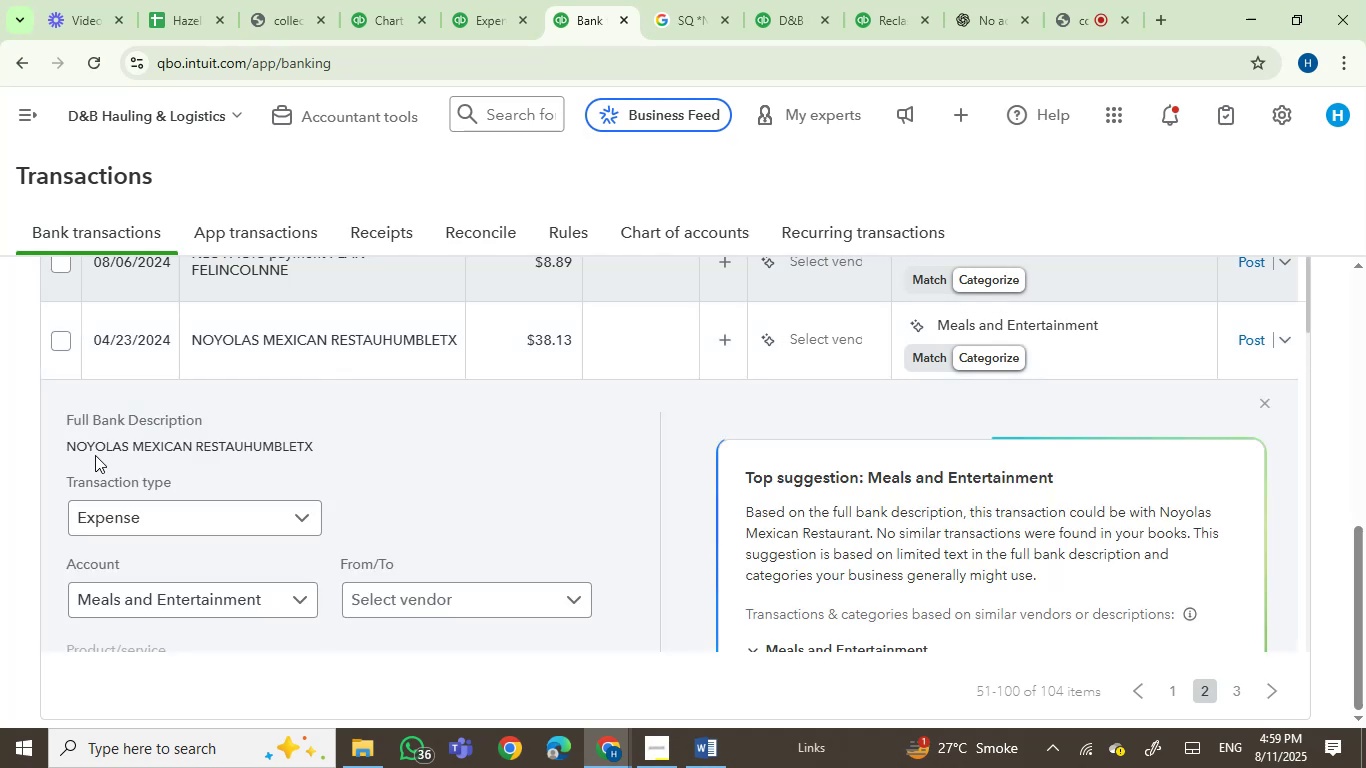 
left_click_drag(start_coordinate=[95, 455], to_coordinate=[327, 466])
 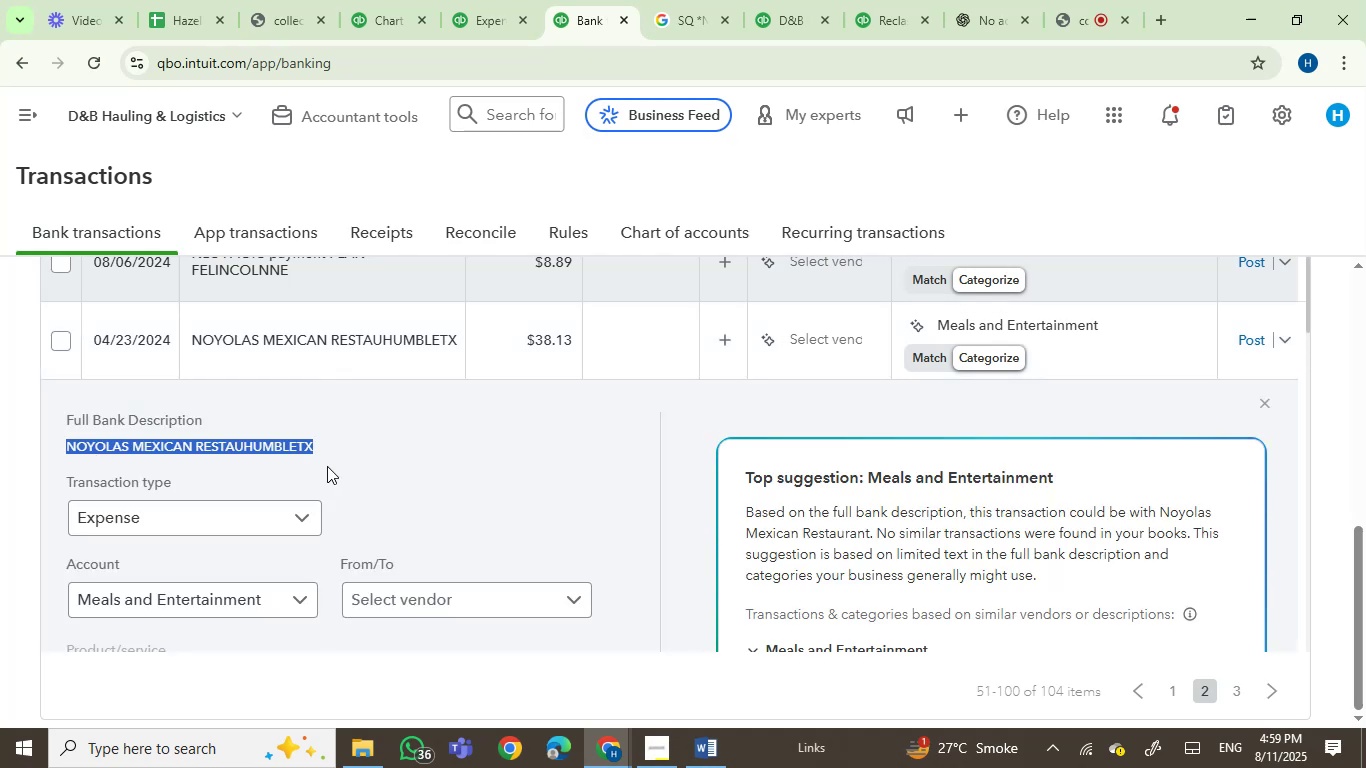 
key(Control+C)
 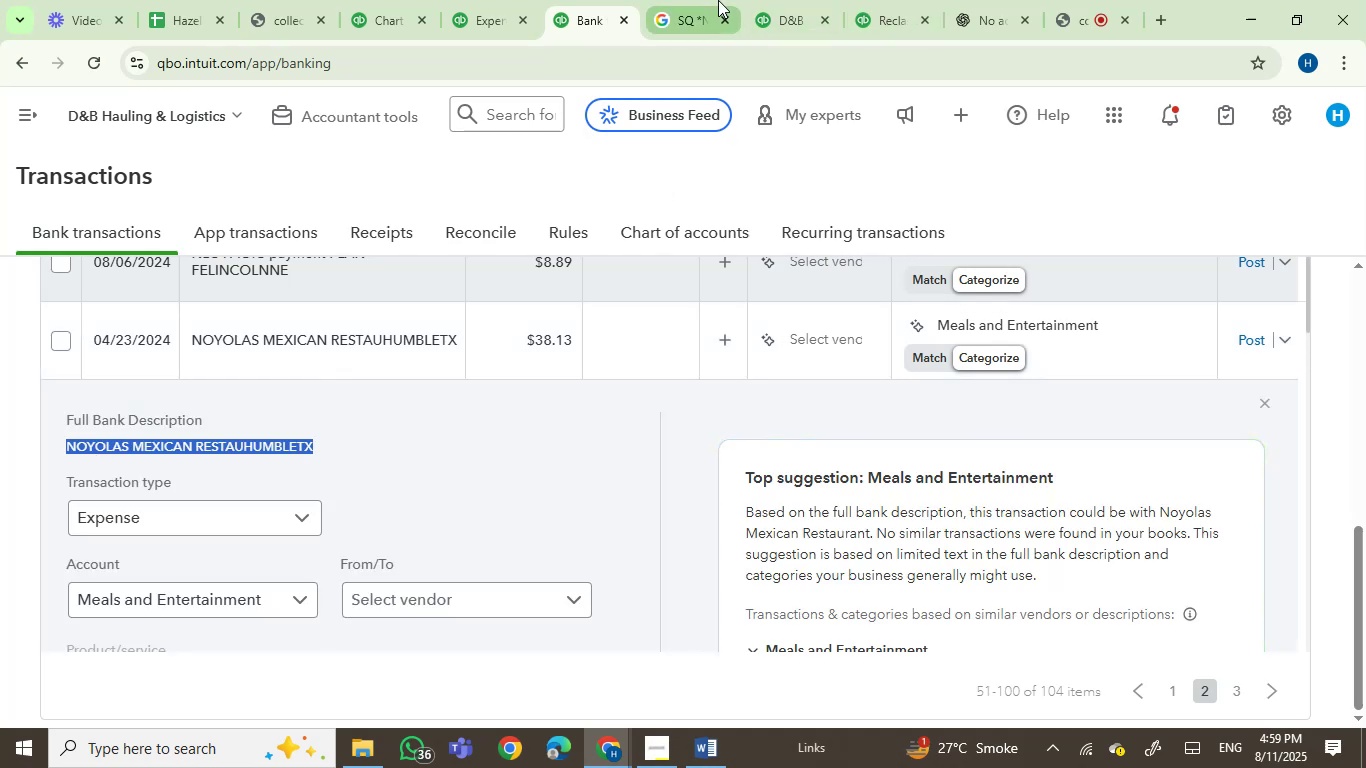 
left_click([718, 0])
 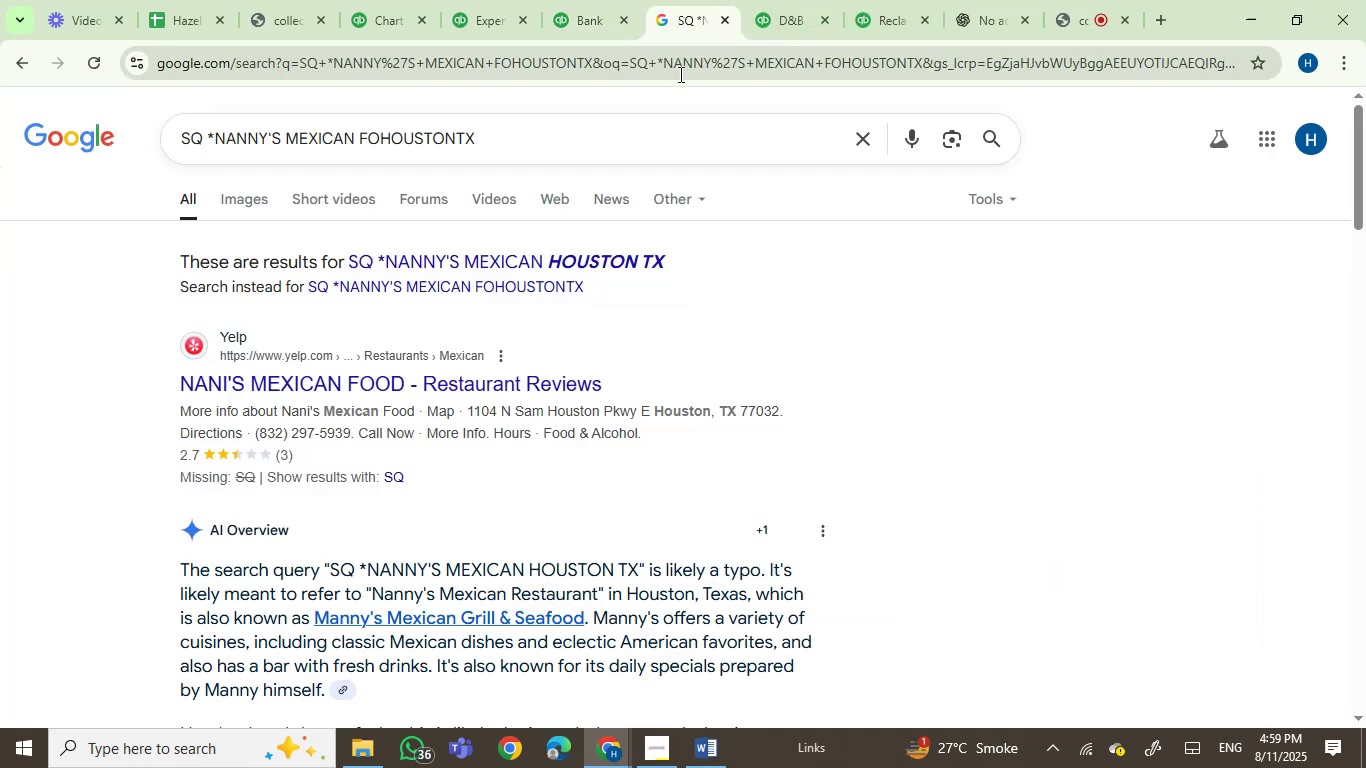 
double_click([679, 74])
 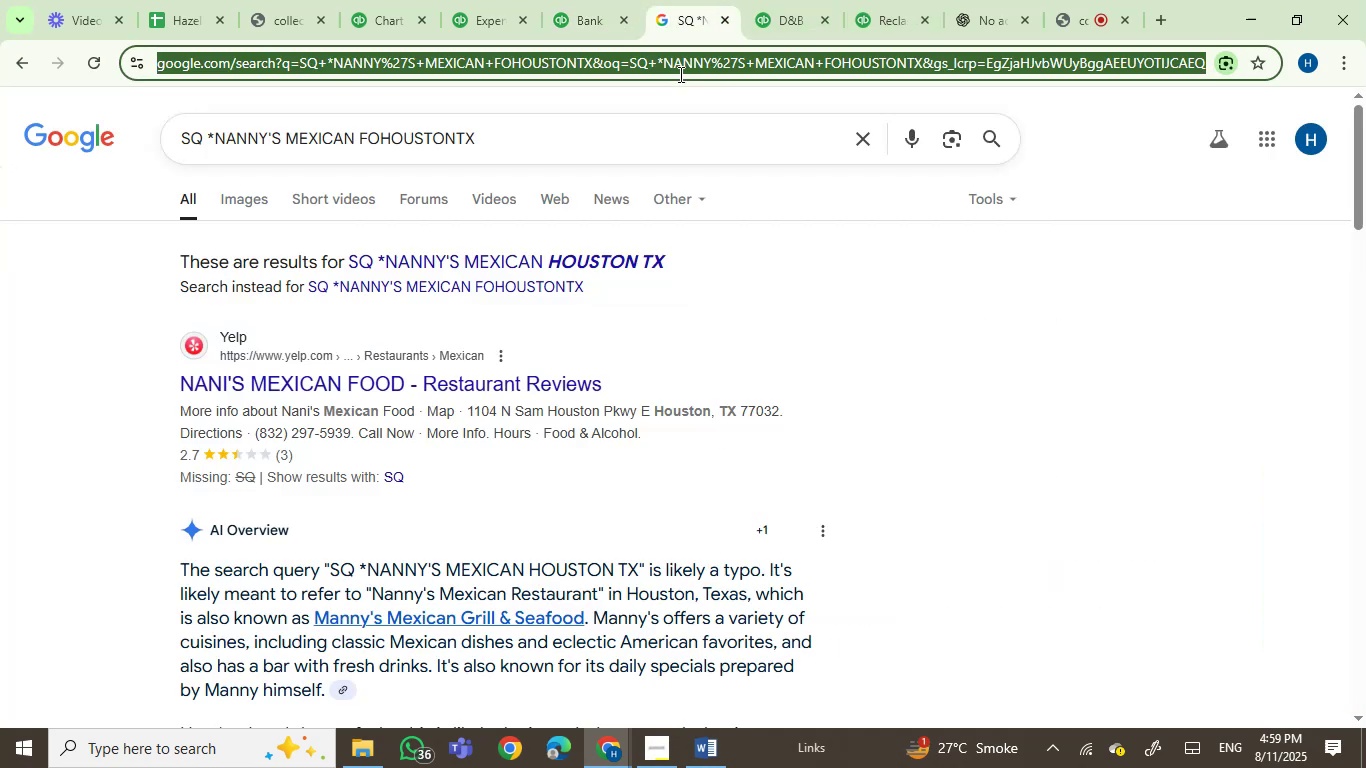 
key(Control+V)
 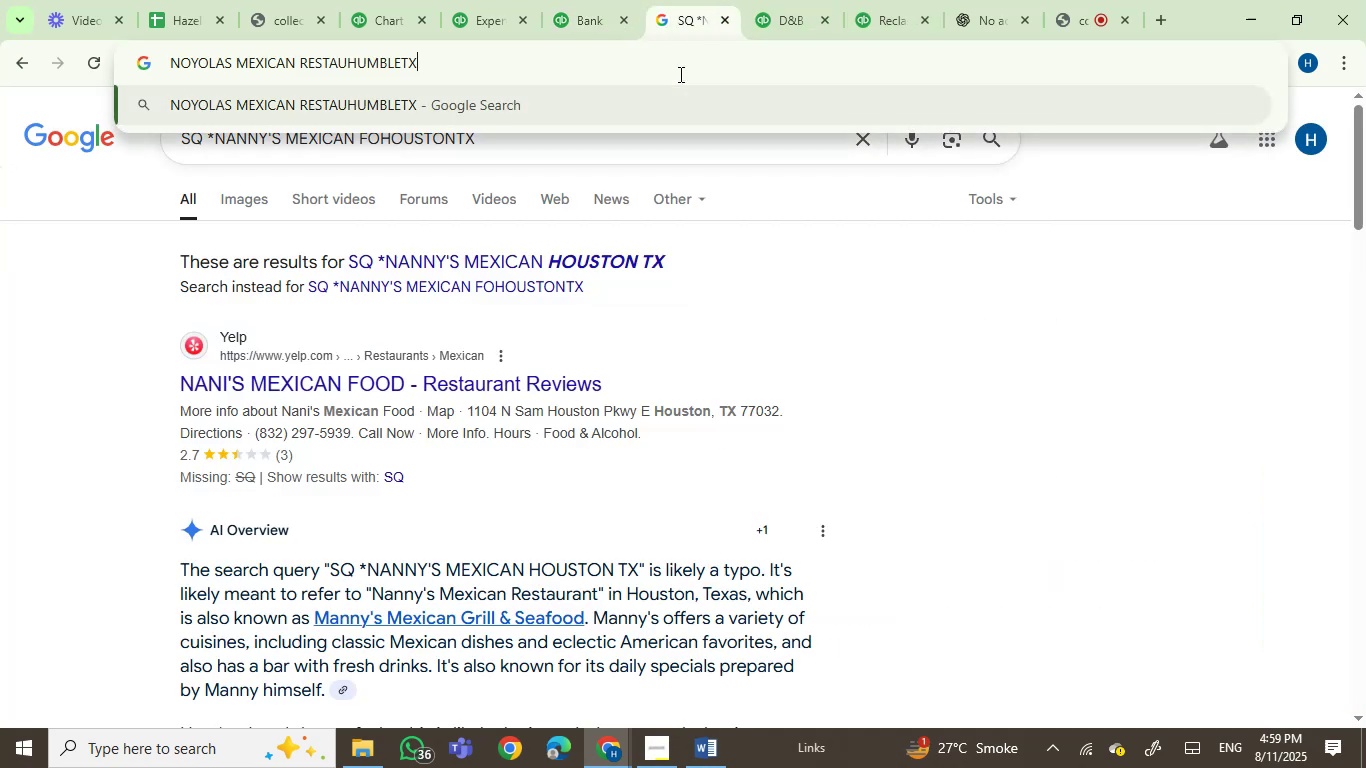 
key(Enter)
 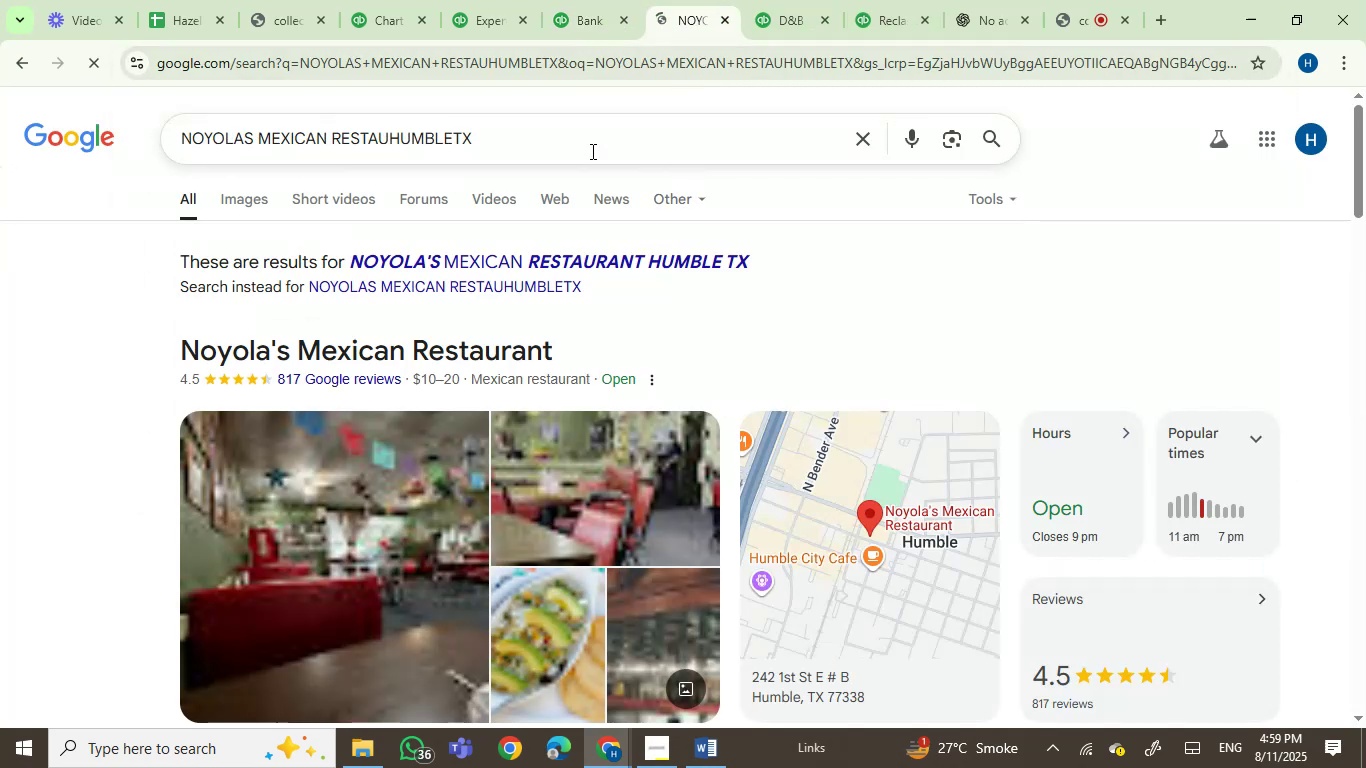 
left_click([585, 30])
 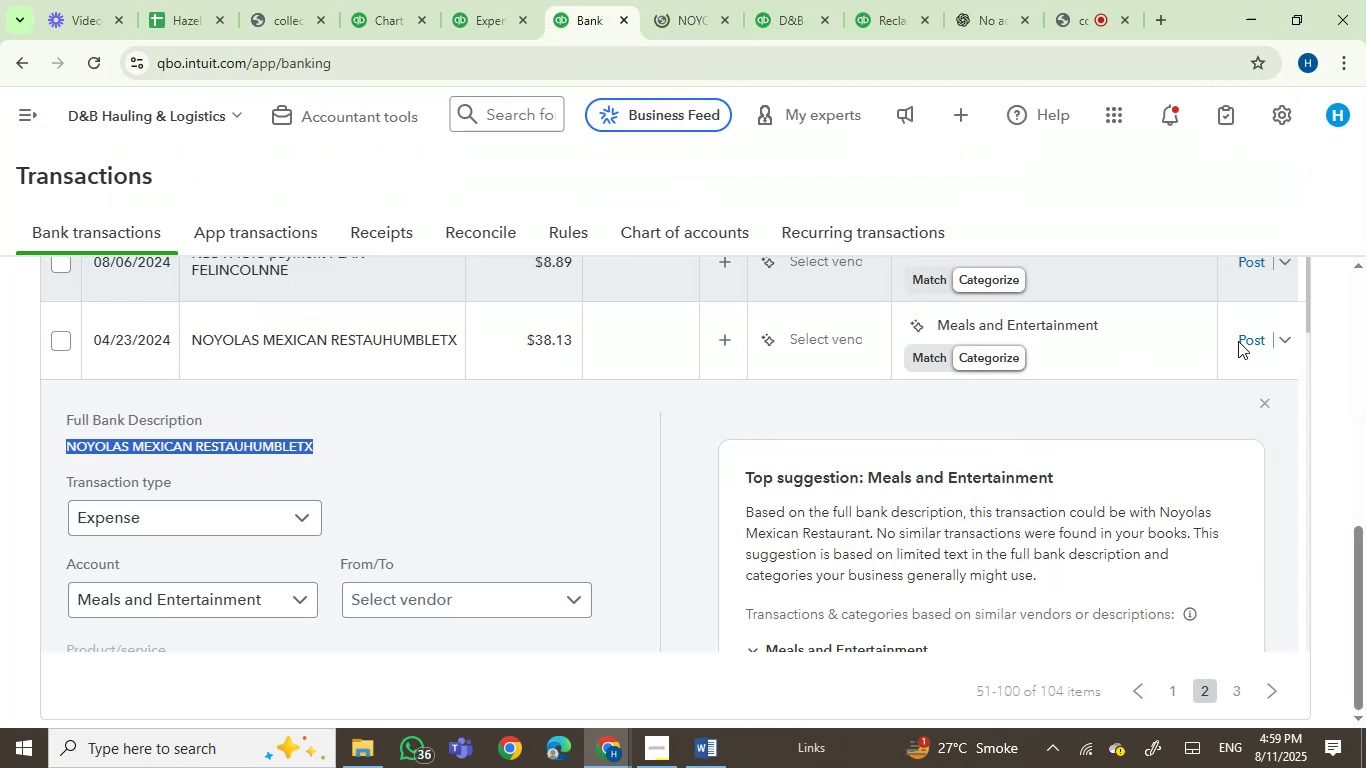 
left_click([1244, 338])
 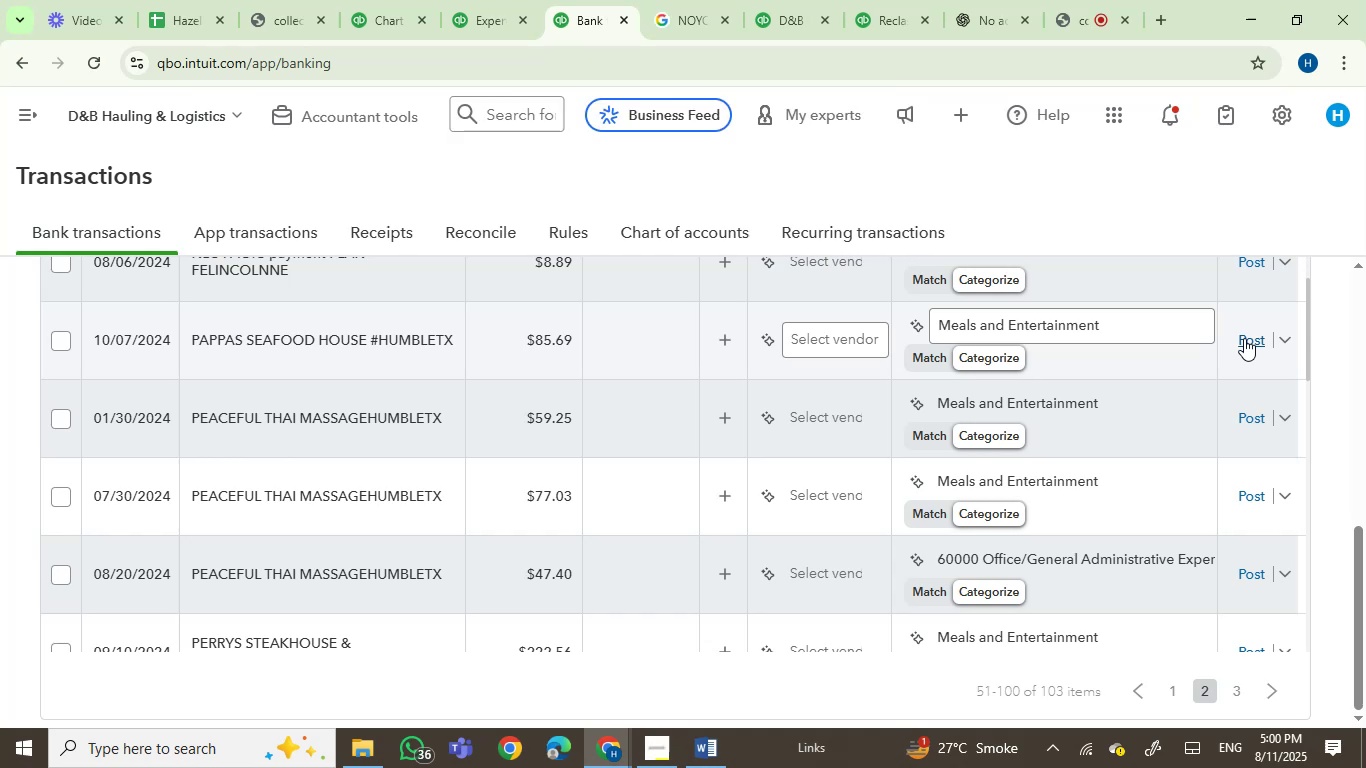 
wait(19.88)
 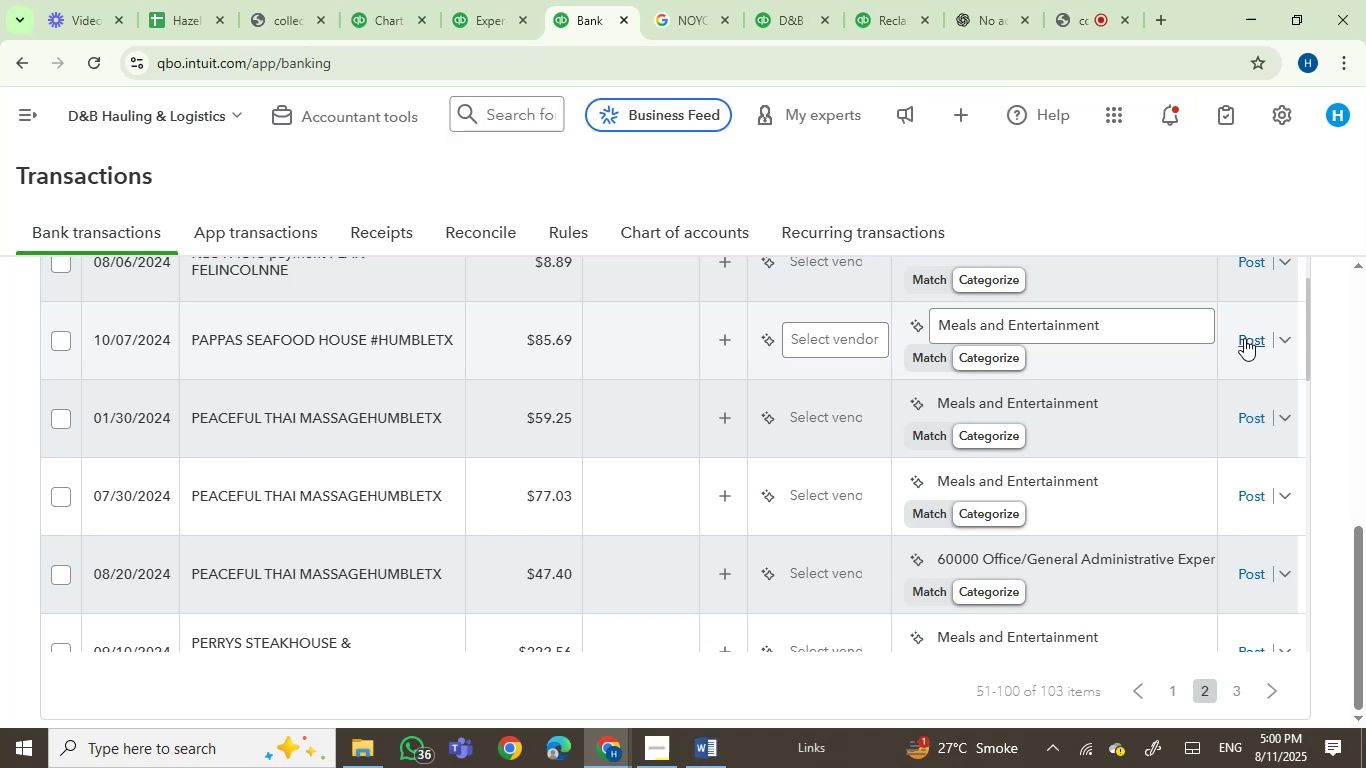 
left_click([313, 346])
 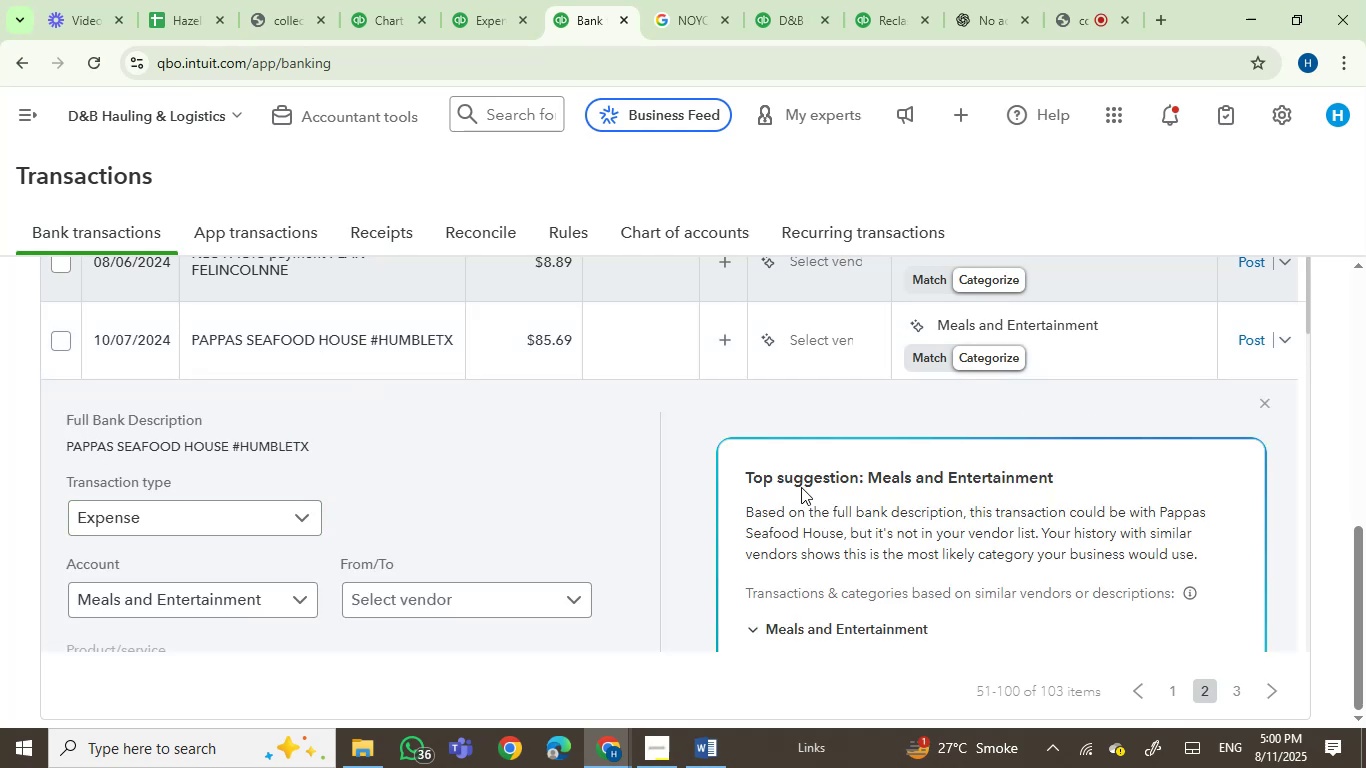 
left_click([86, 443])
 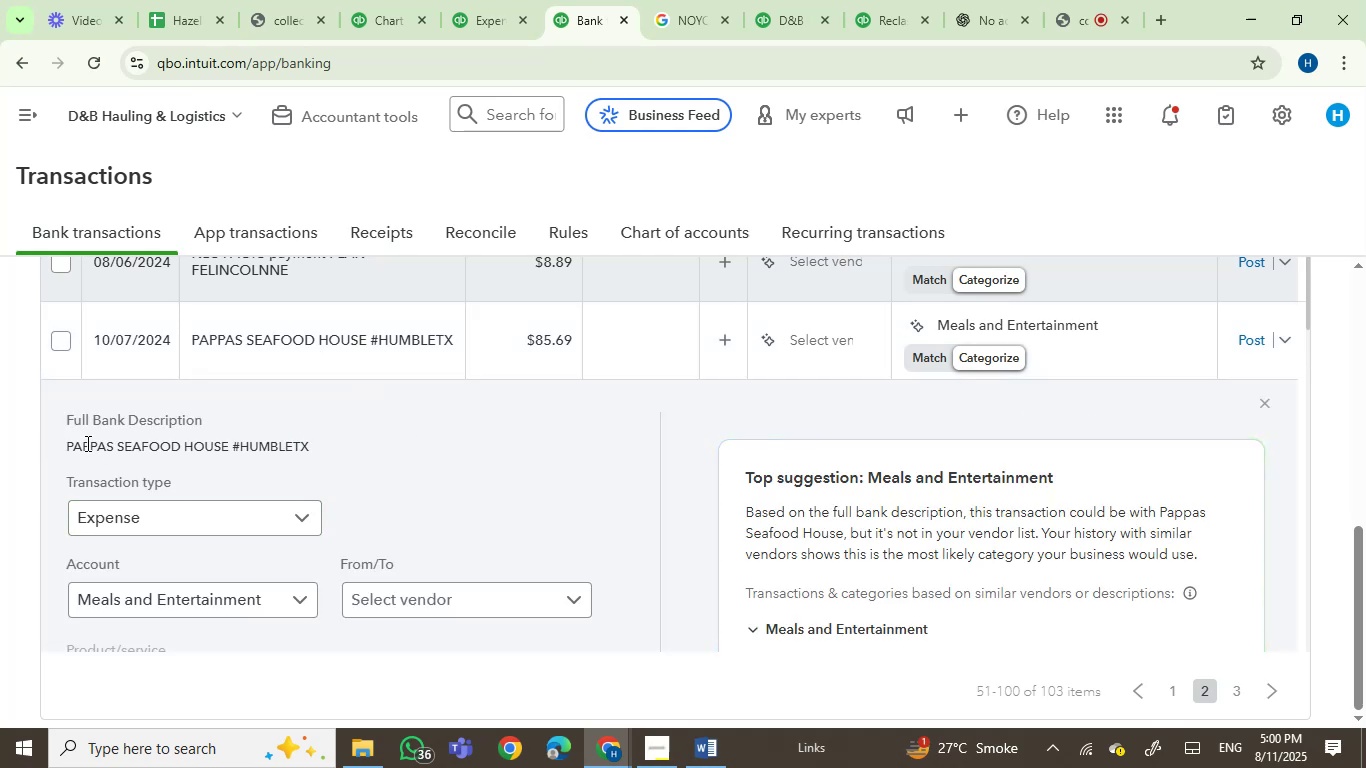 
left_click_drag(start_coordinate=[86, 443], to_coordinate=[303, 453])
 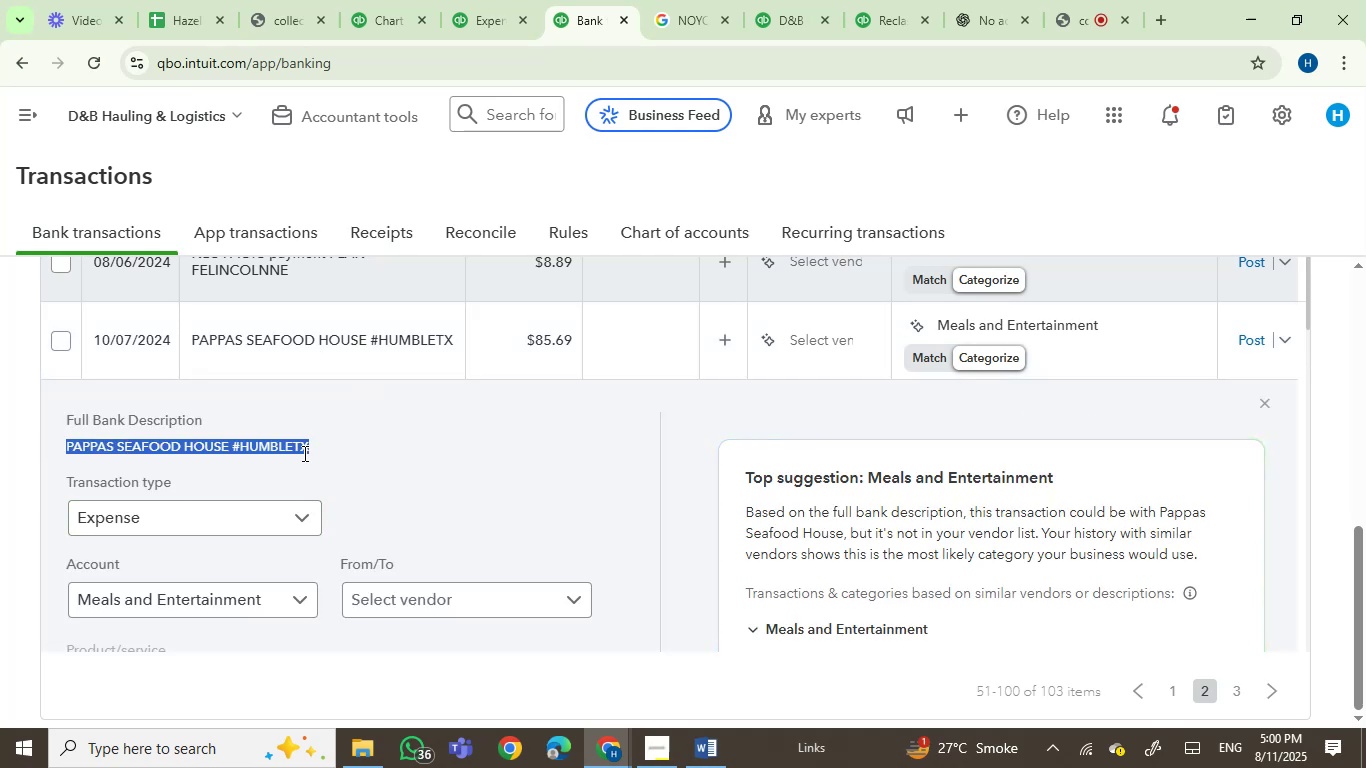 
key(Control+C)
 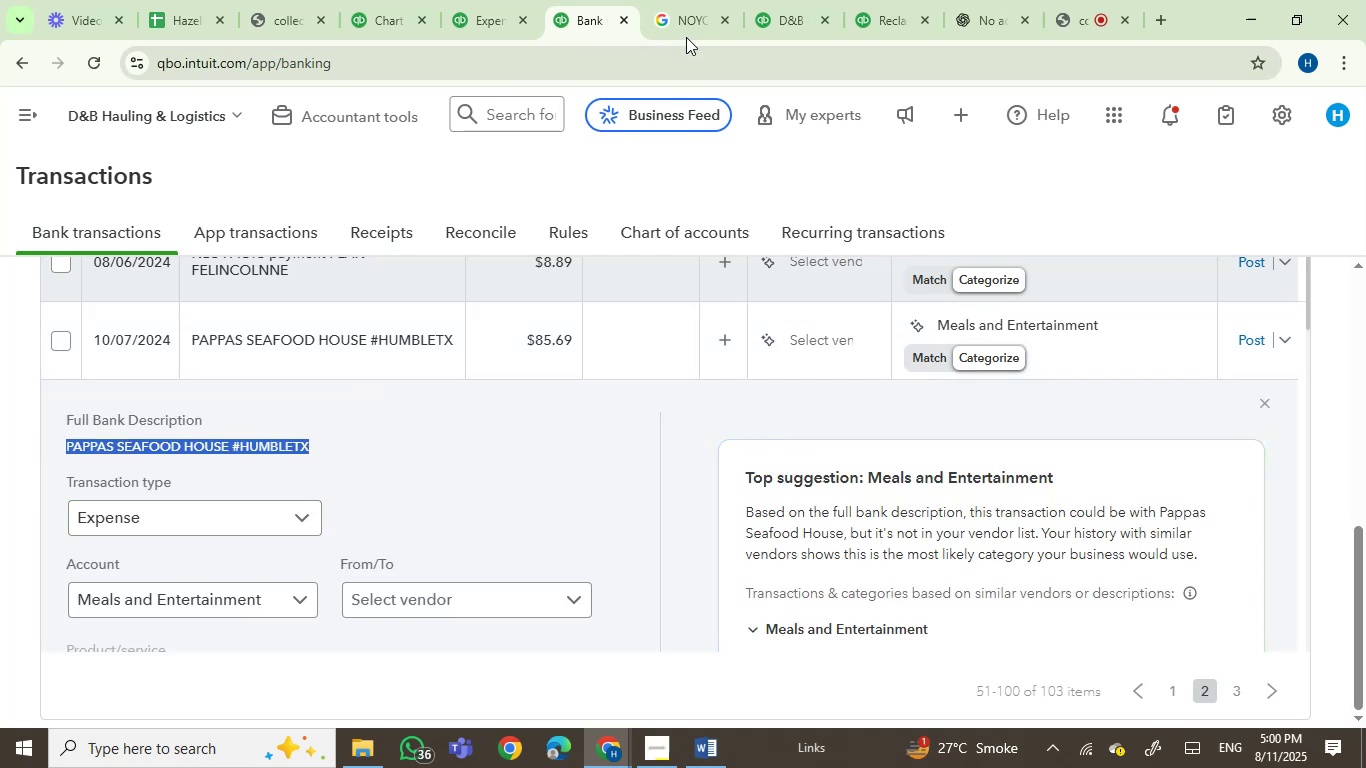 
left_click([687, 33])
 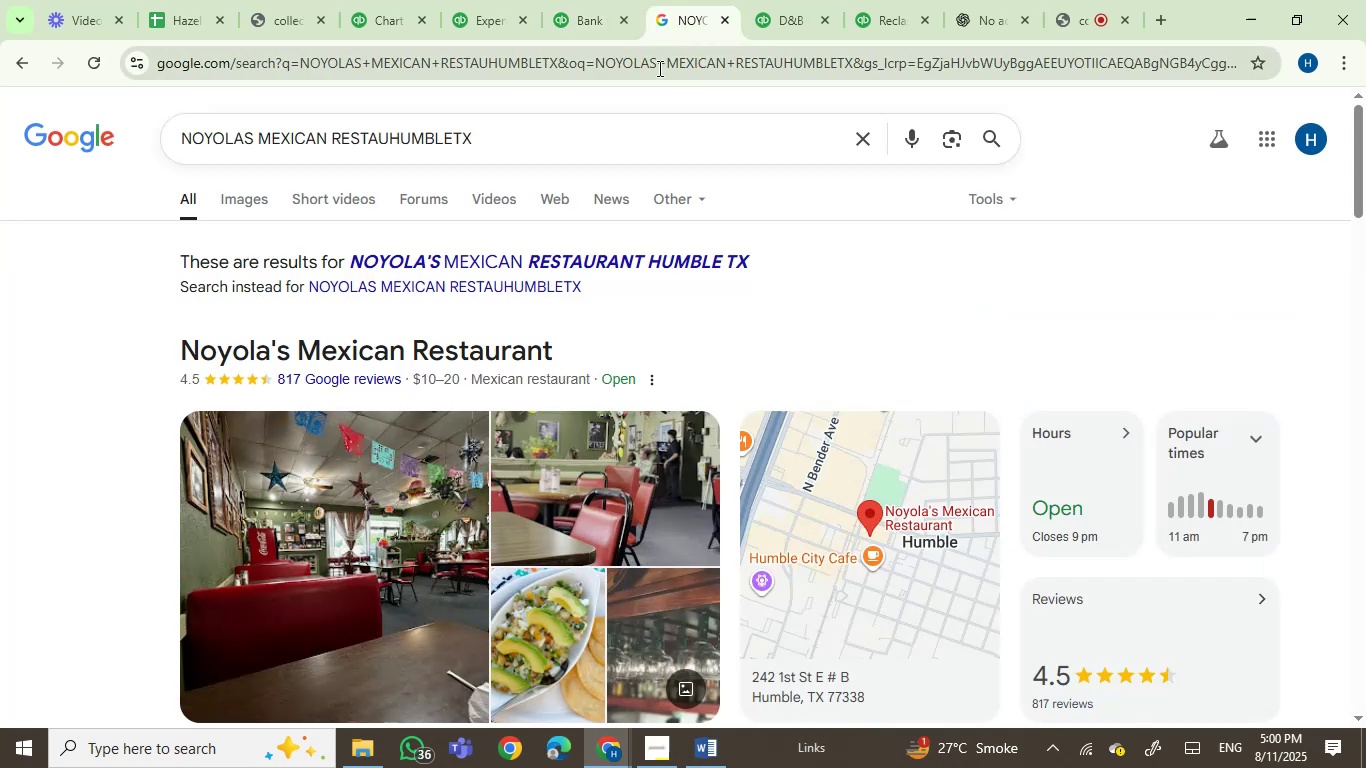 
double_click([658, 68])
 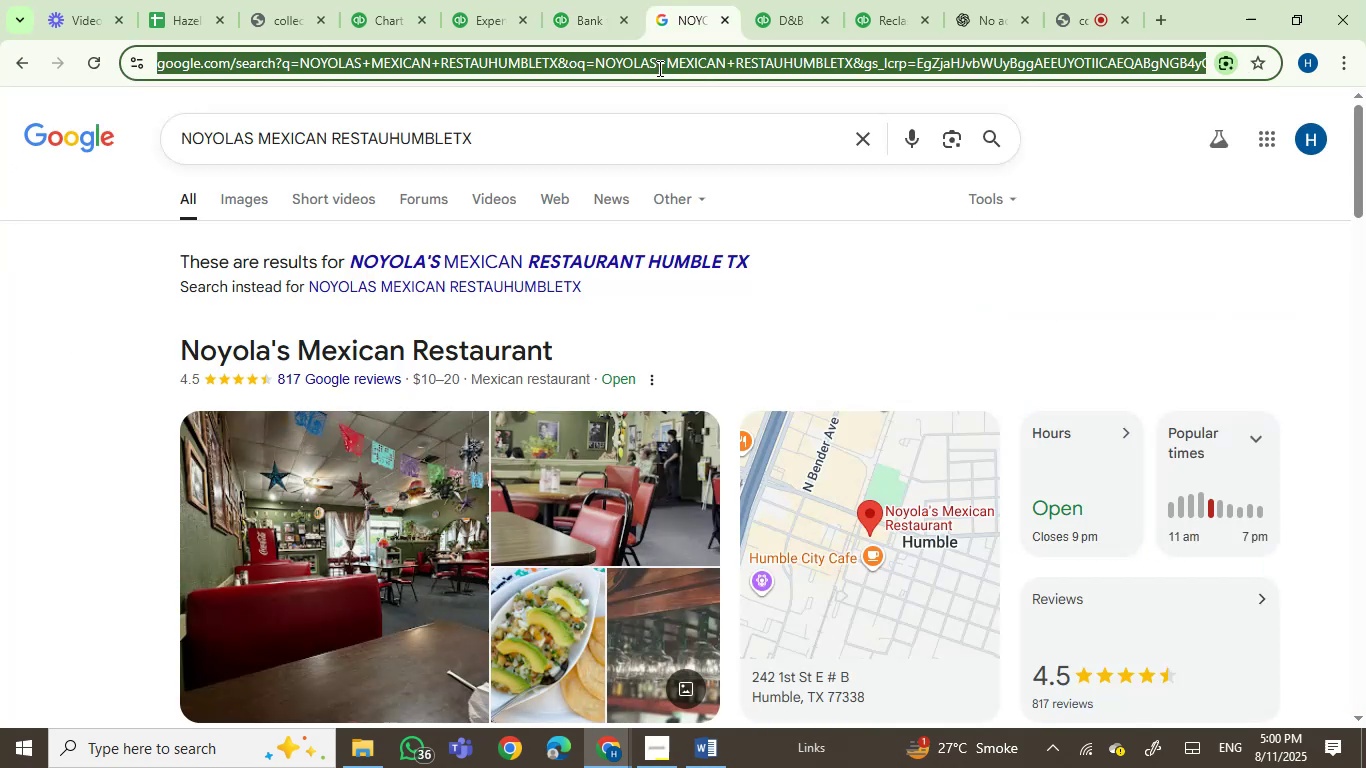 
key(Control+V)
 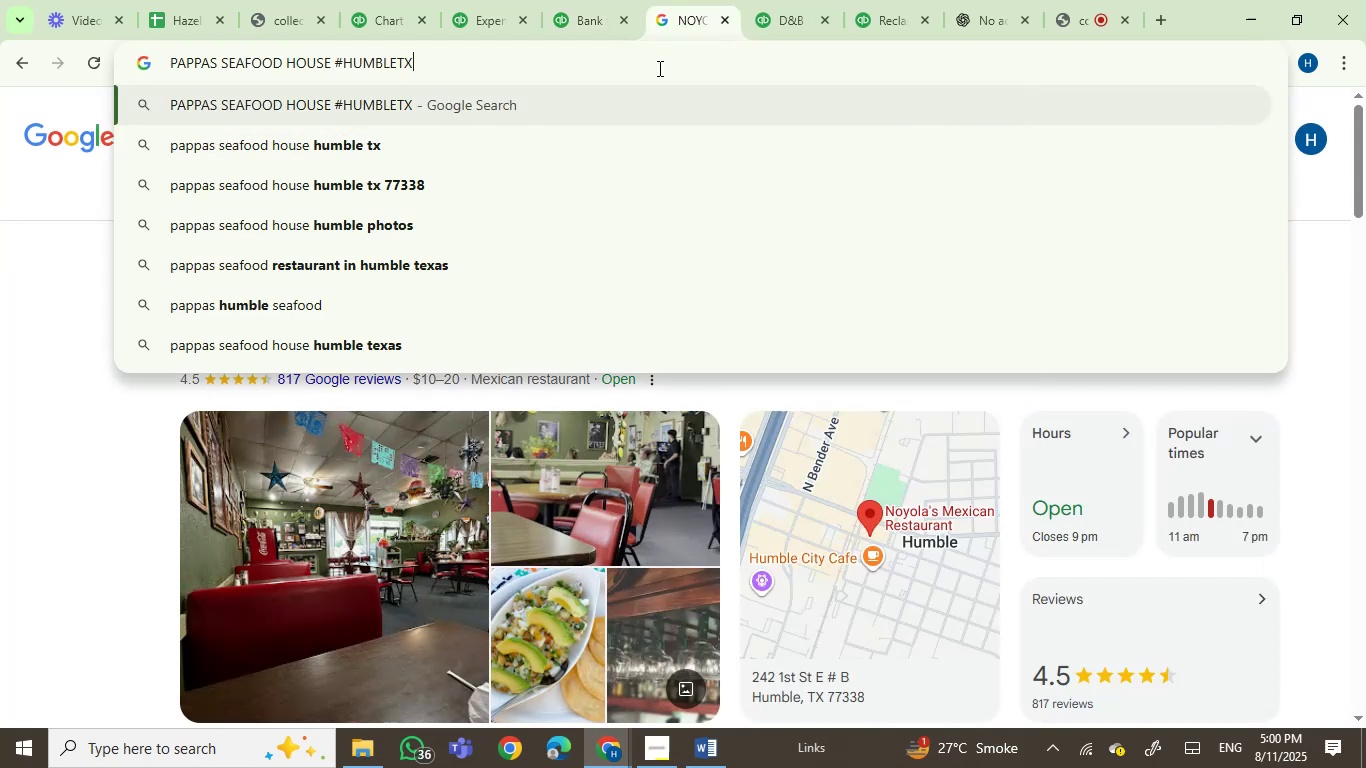 
key(Enter)
 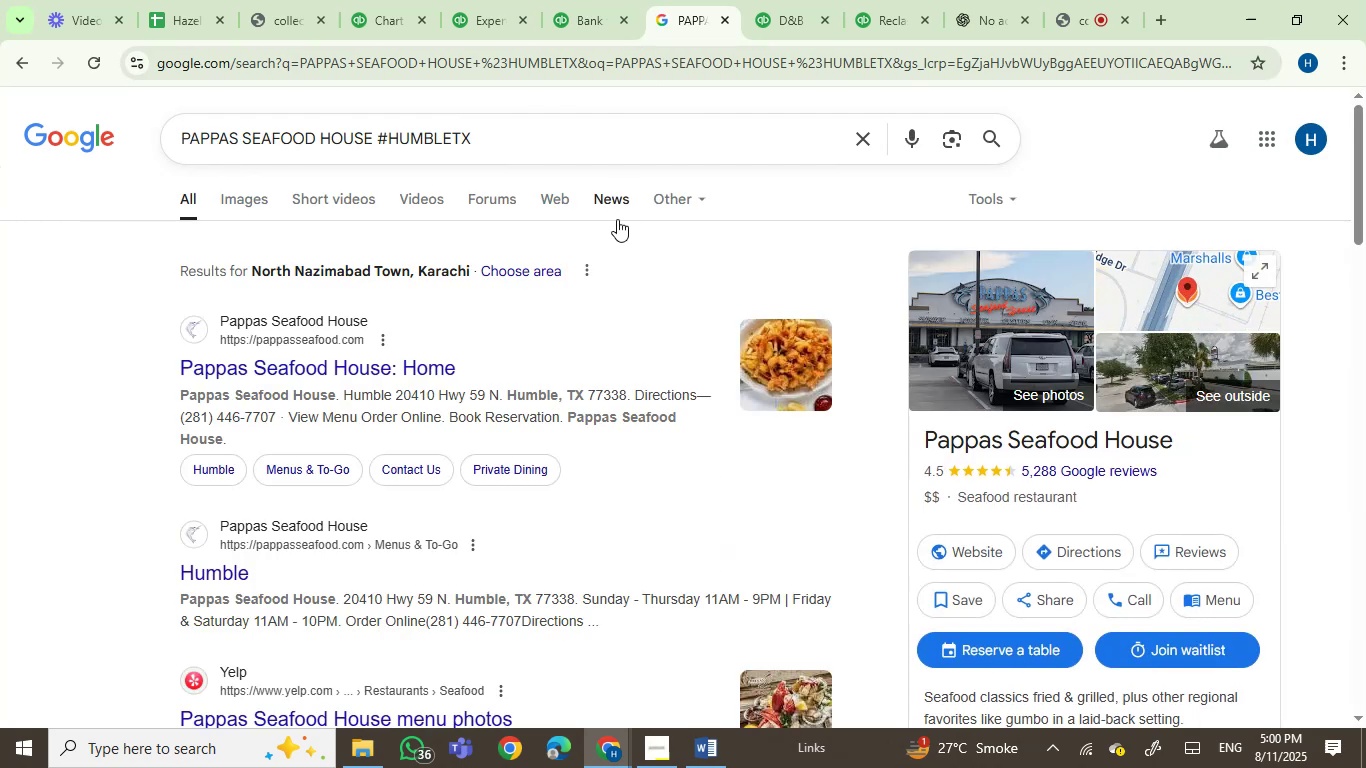 
wait(6.5)
 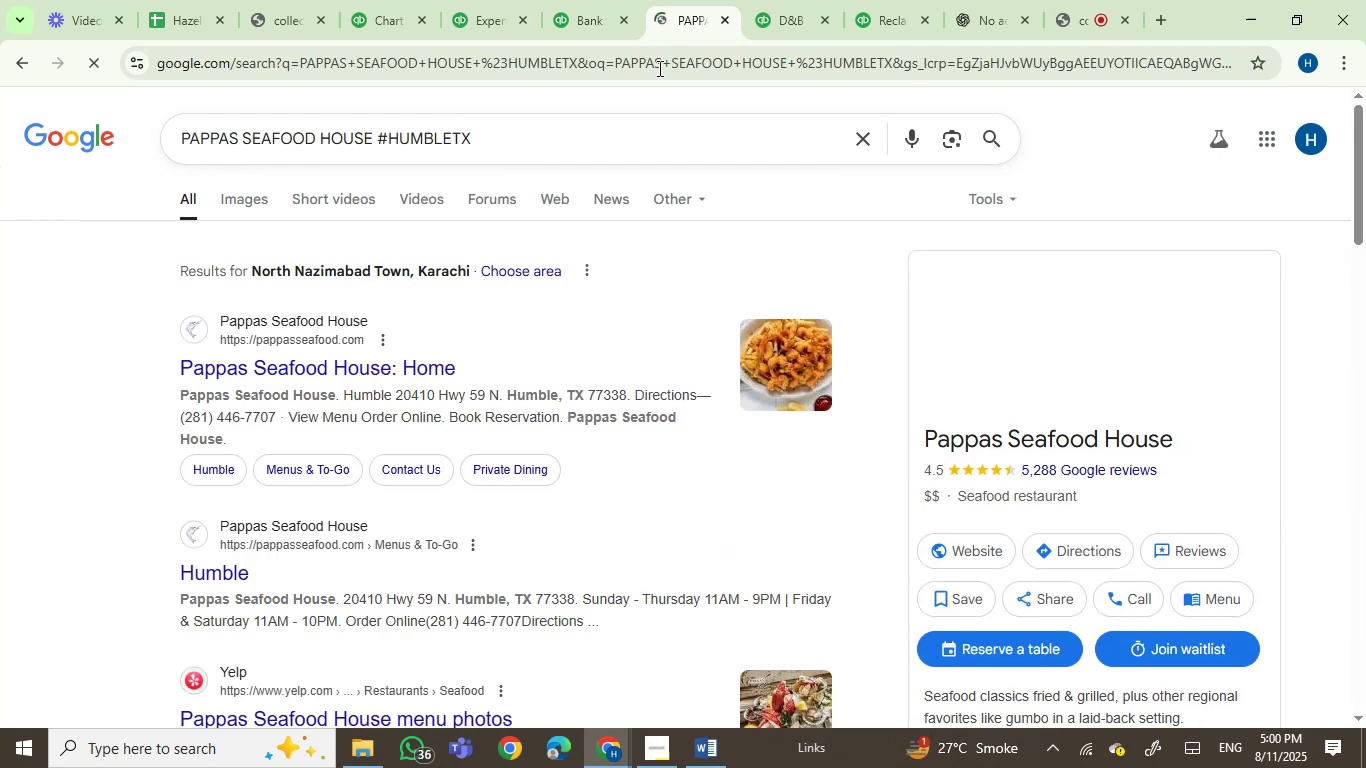 
left_click([572, 28])
 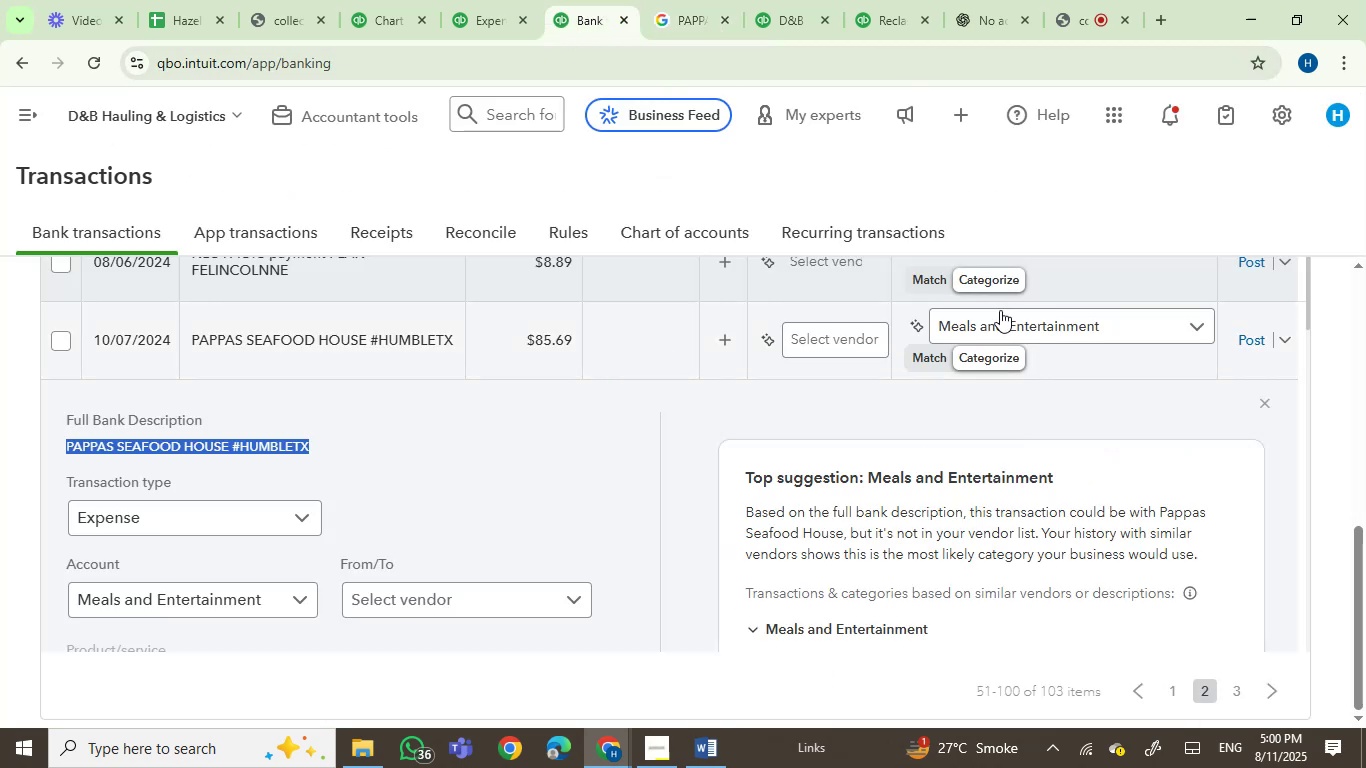 
left_click([852, 334])
 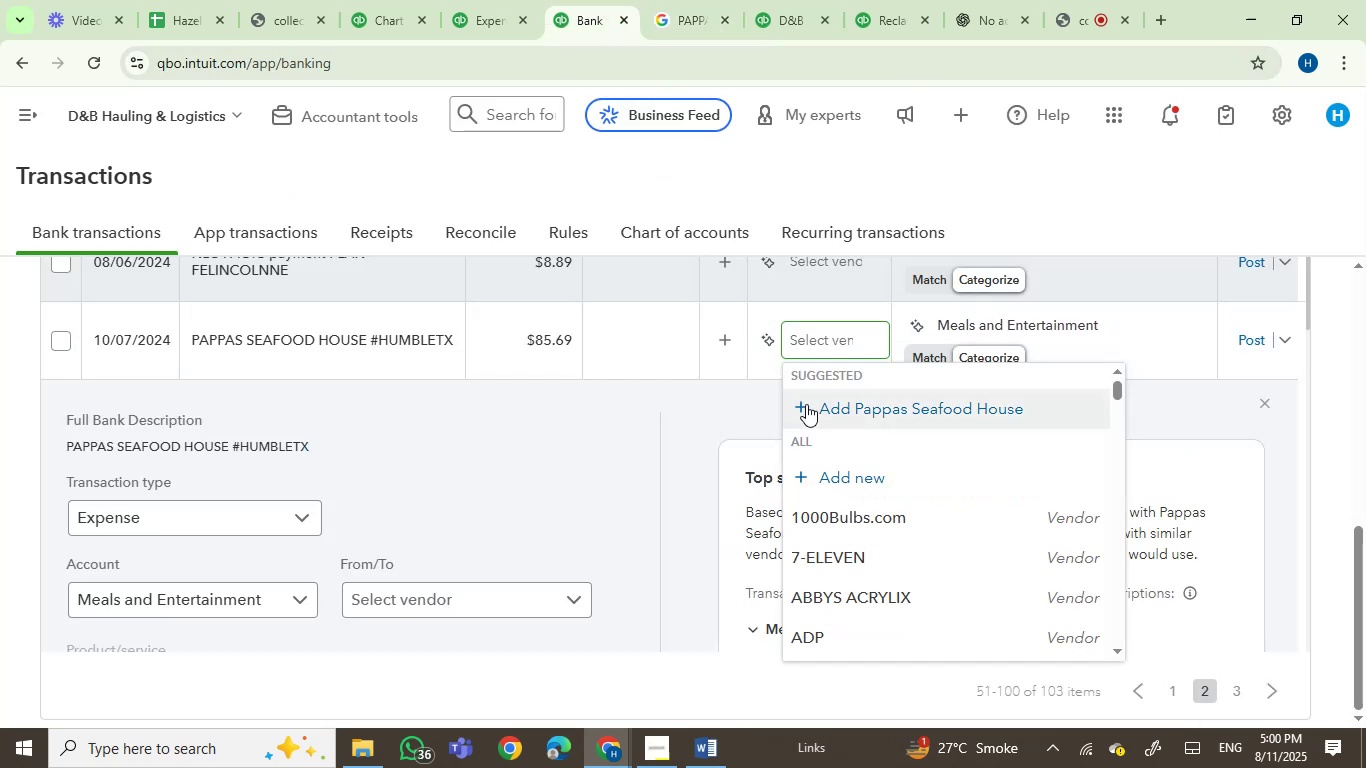 
left_click([846, 404])
 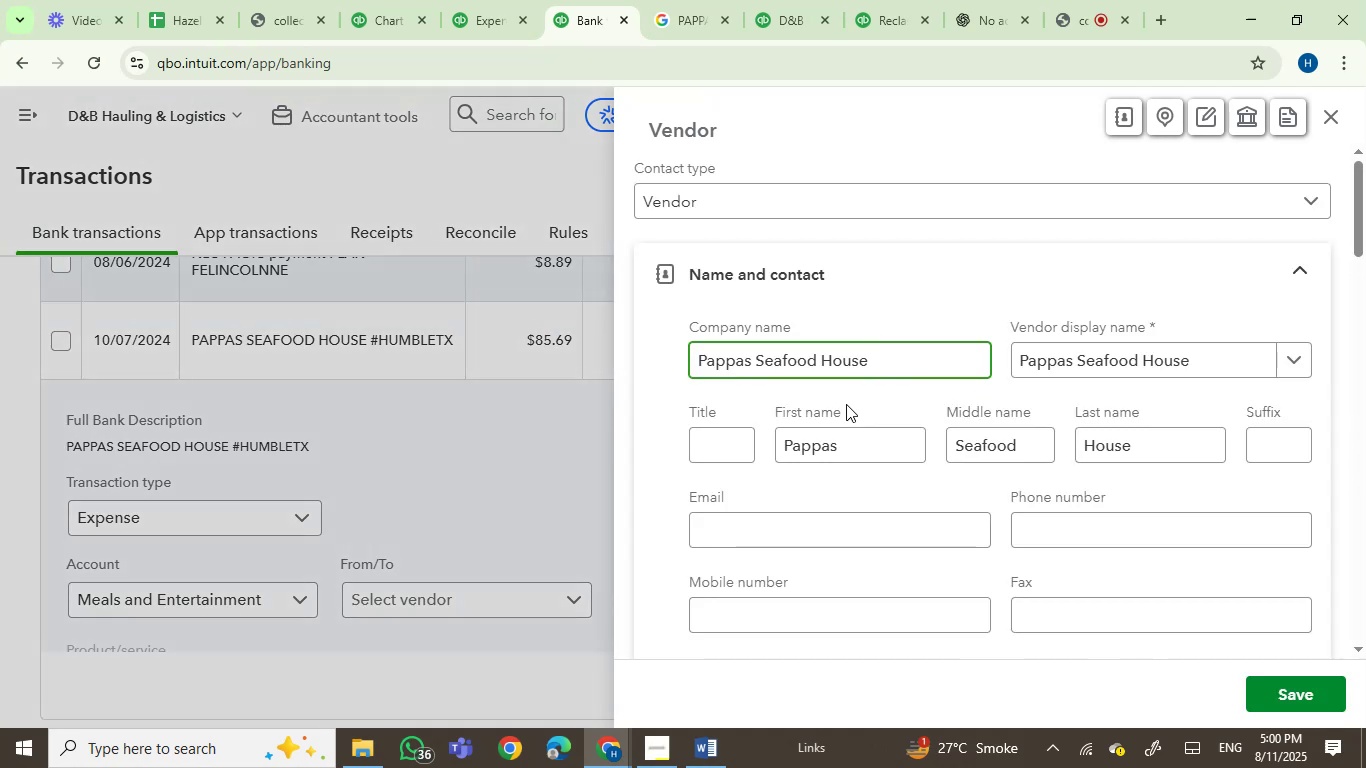 
wait(5.73)
 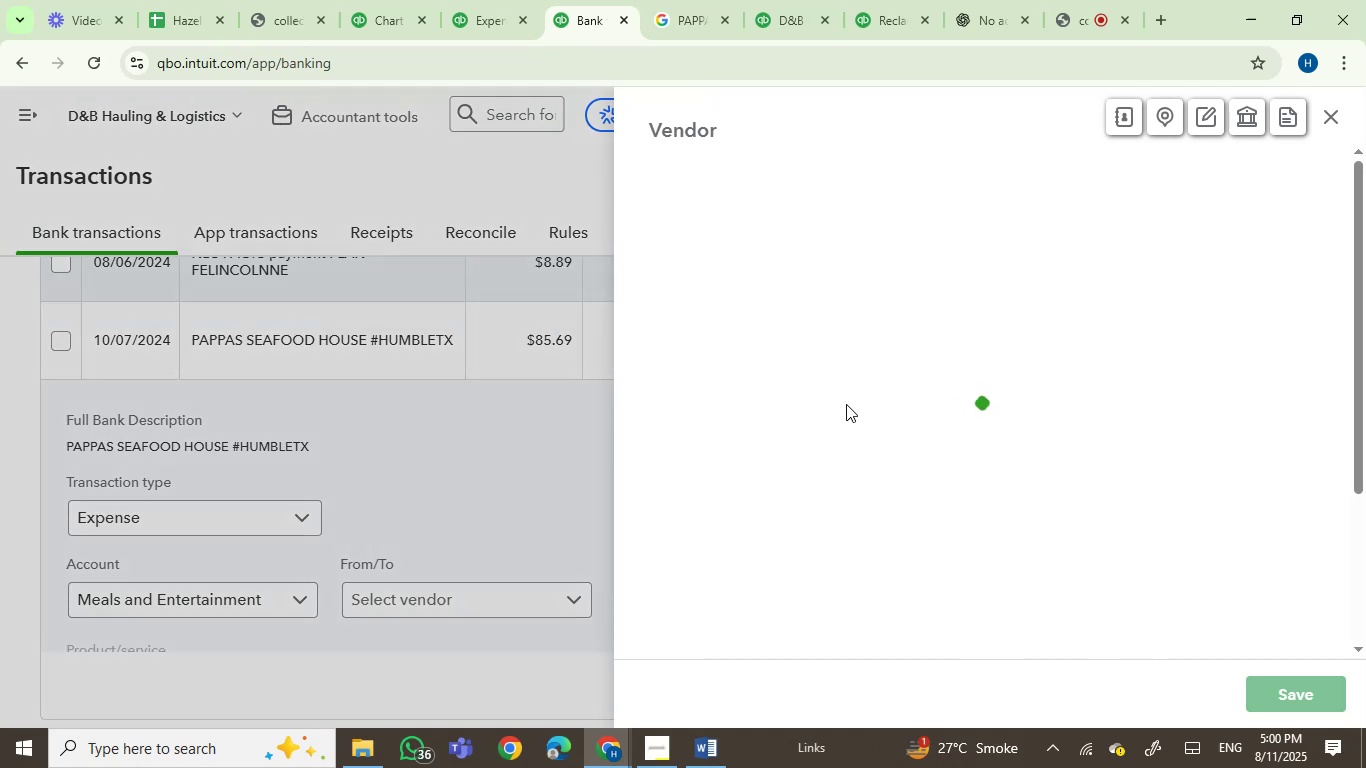 
left_click([1315, 701])
 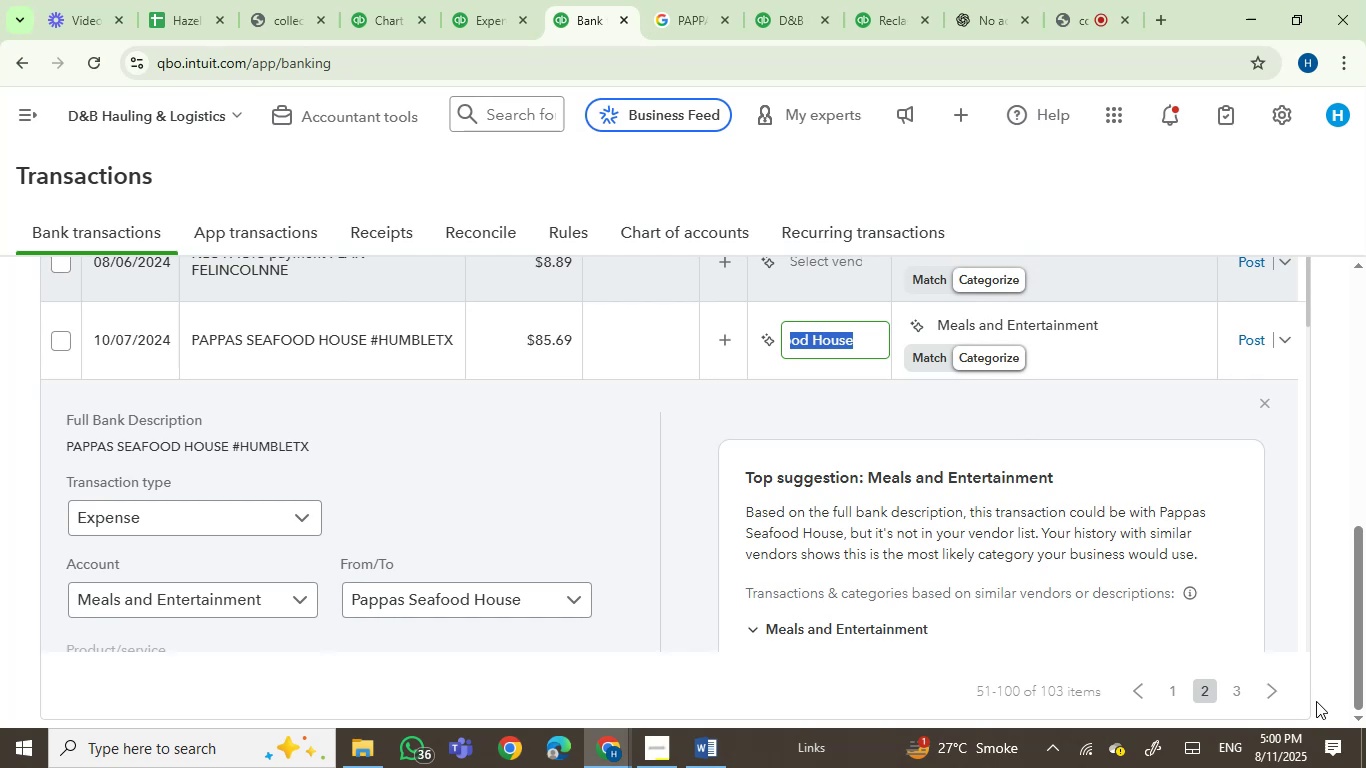 
wait(7.82)
 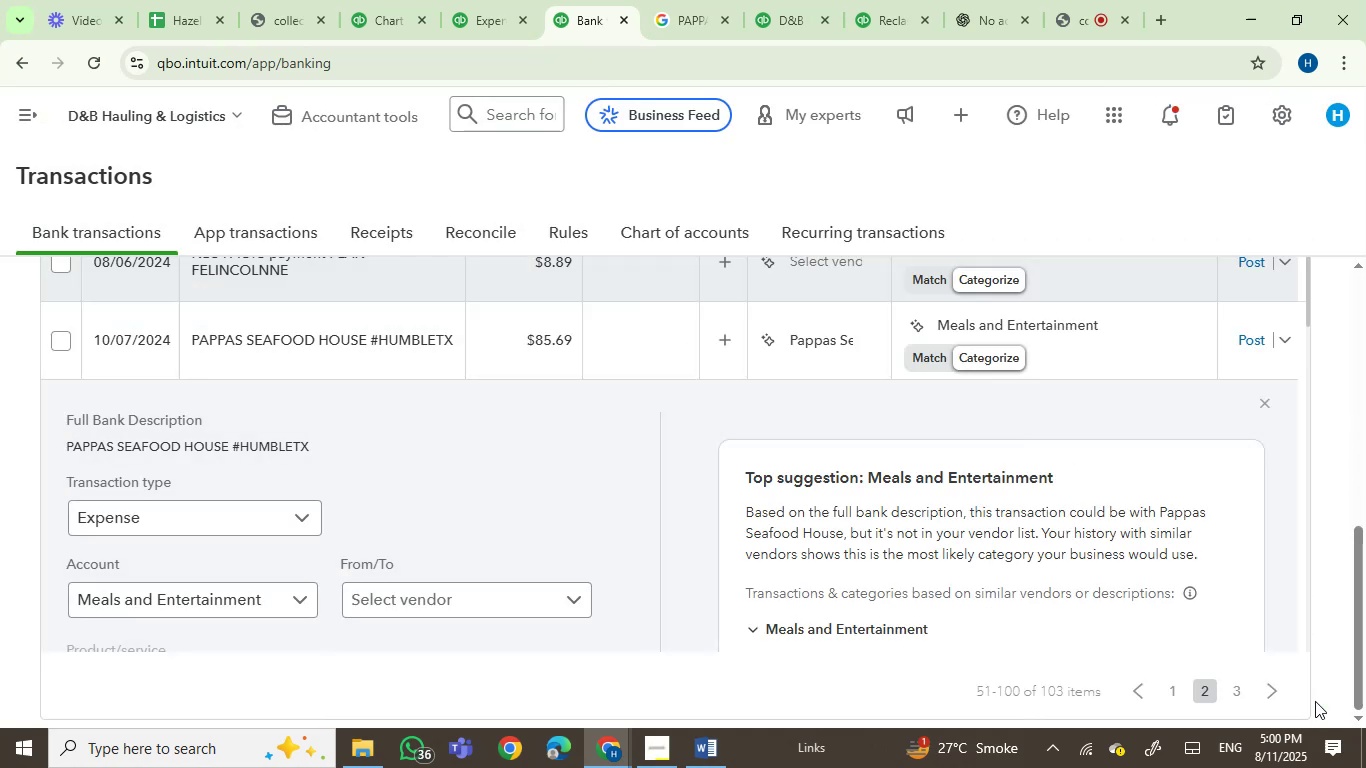 
left_click([1257, 341])
 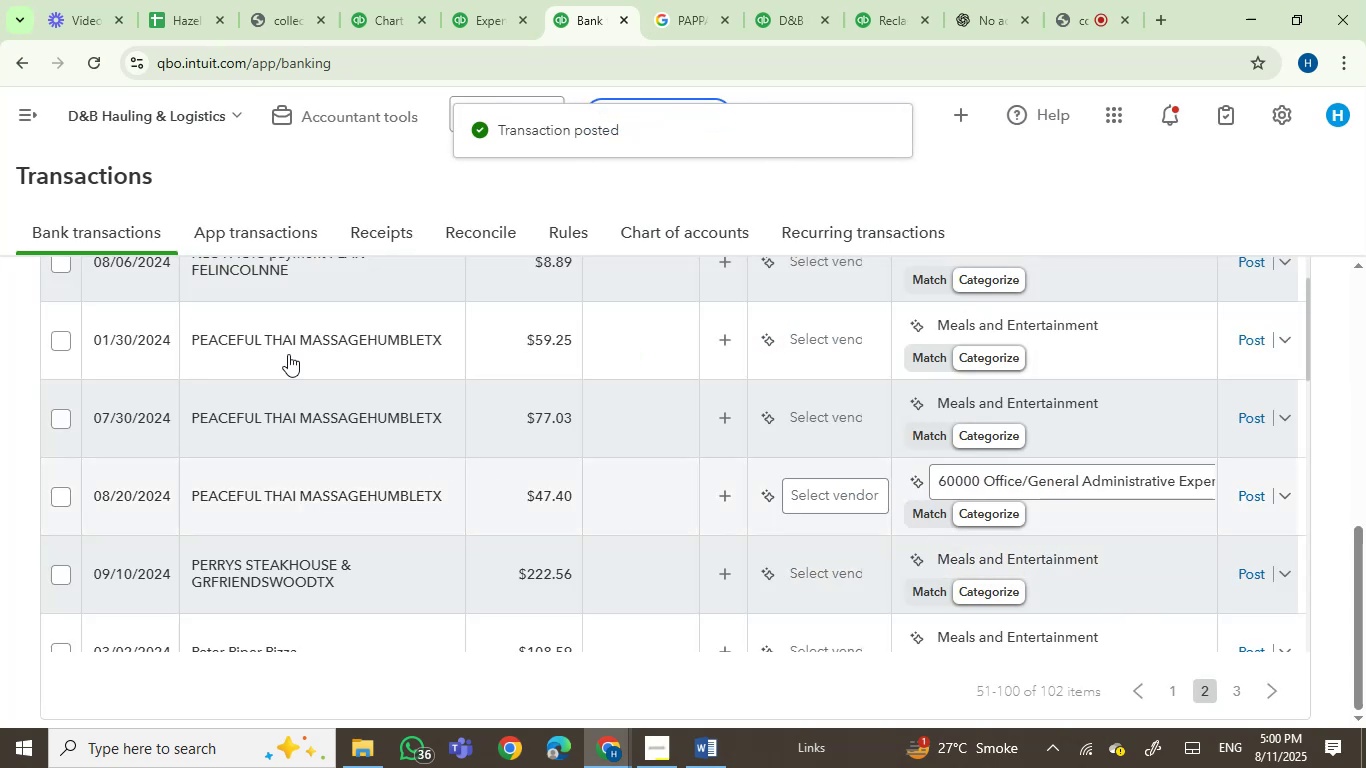 
wait(7.3)
 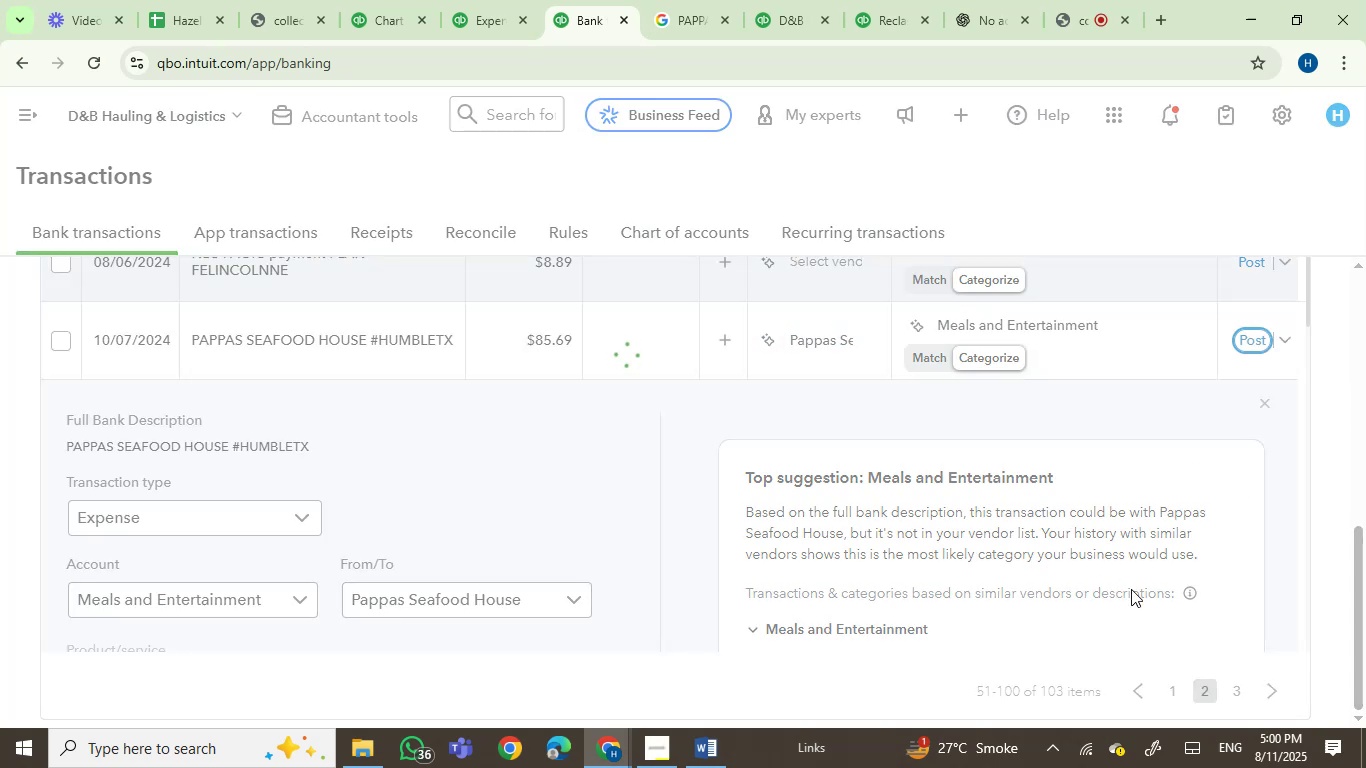 
left_click([294, 352])
 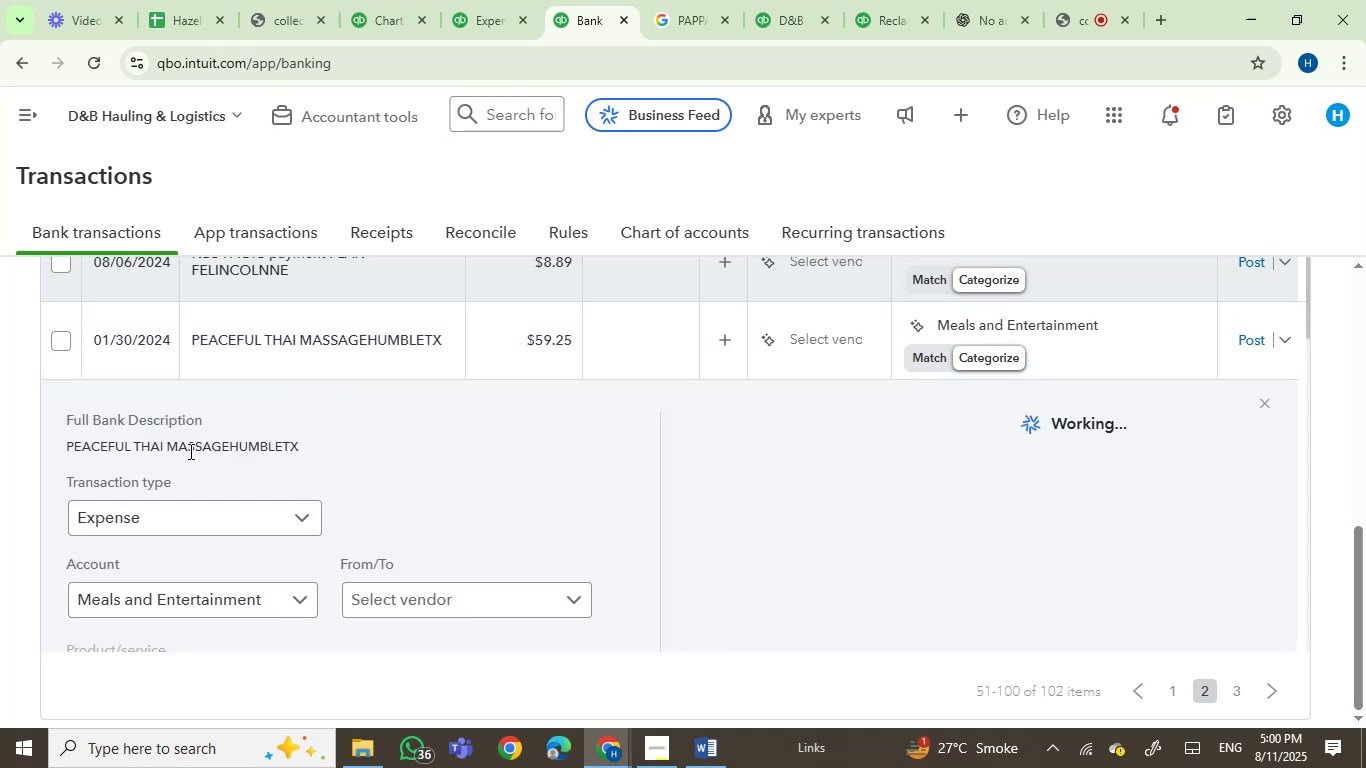 
left_click([88, 441])
 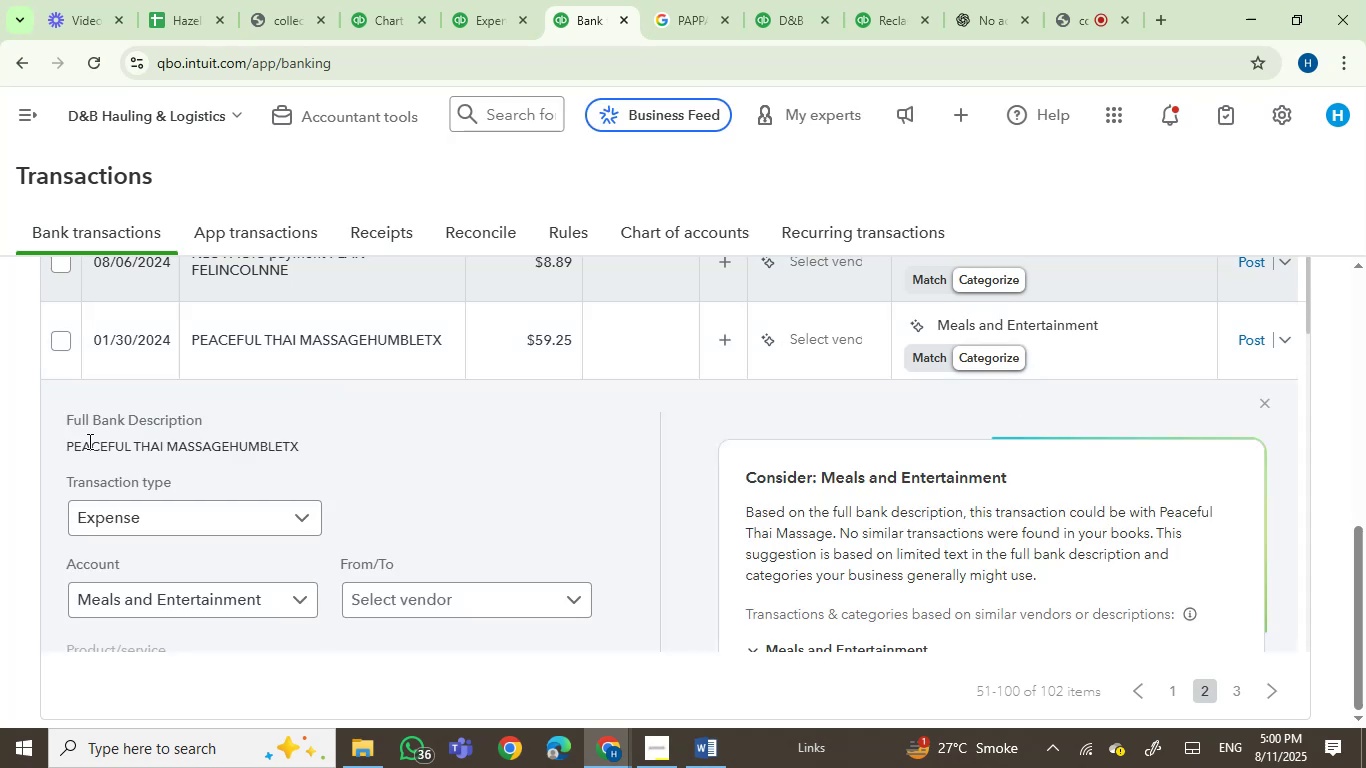 
left_click_drag(start_coordinate=[88, 441], to_coordinate=[339, 458])
 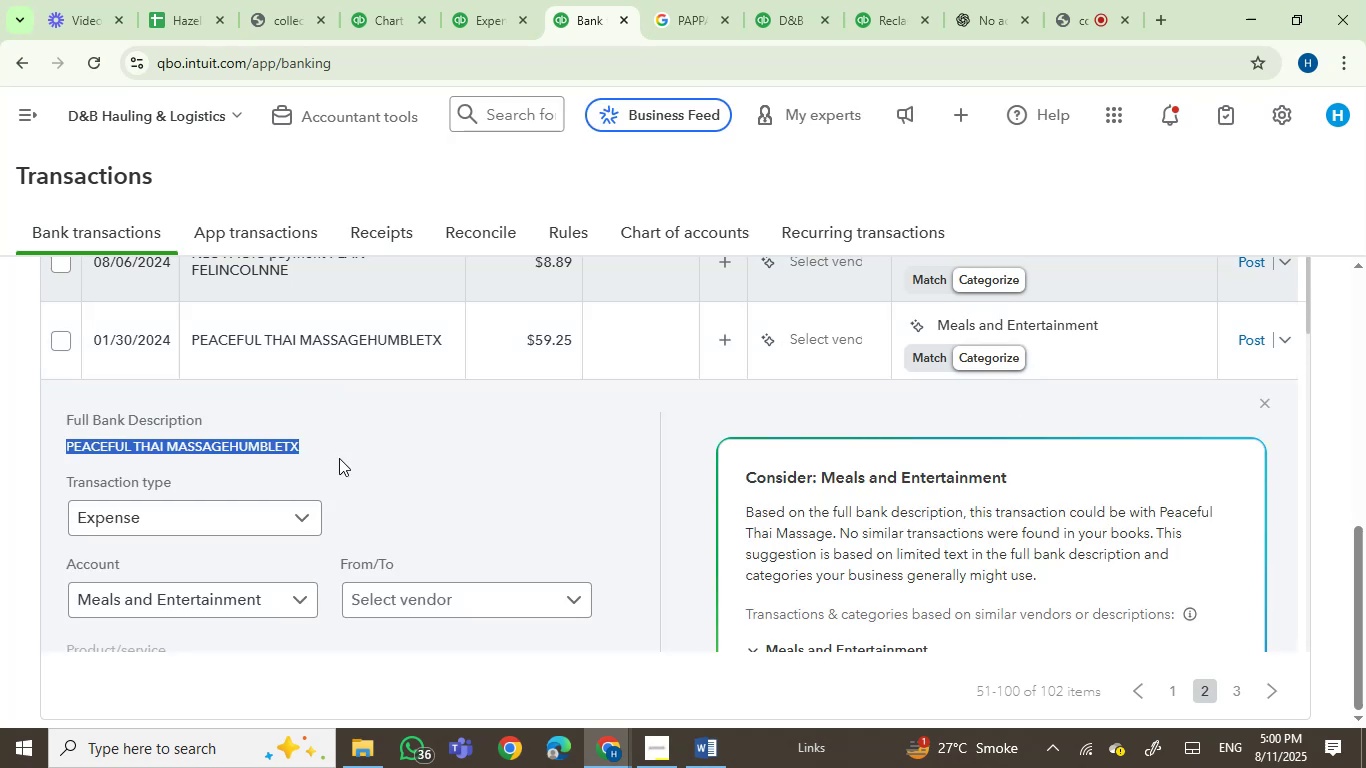 
key(Control+C)
 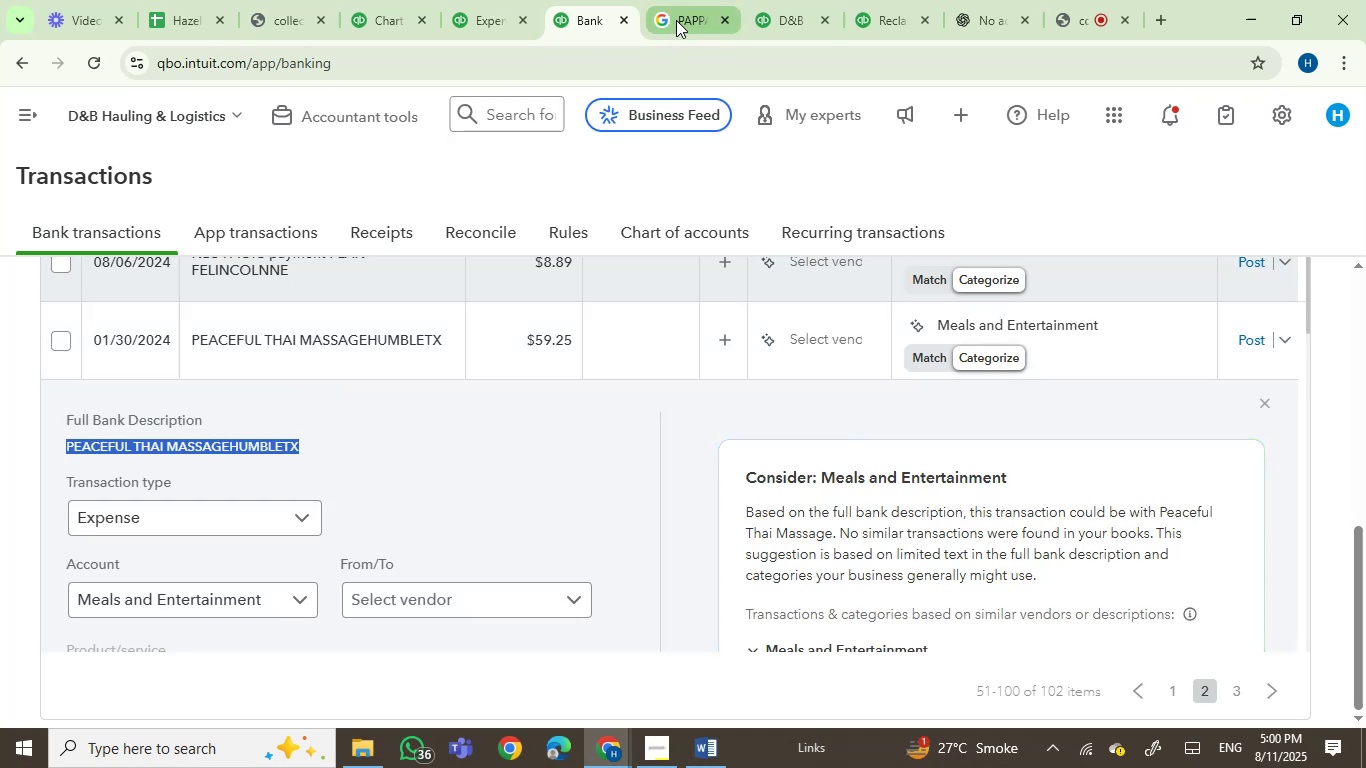 
double_click([652, 68])
 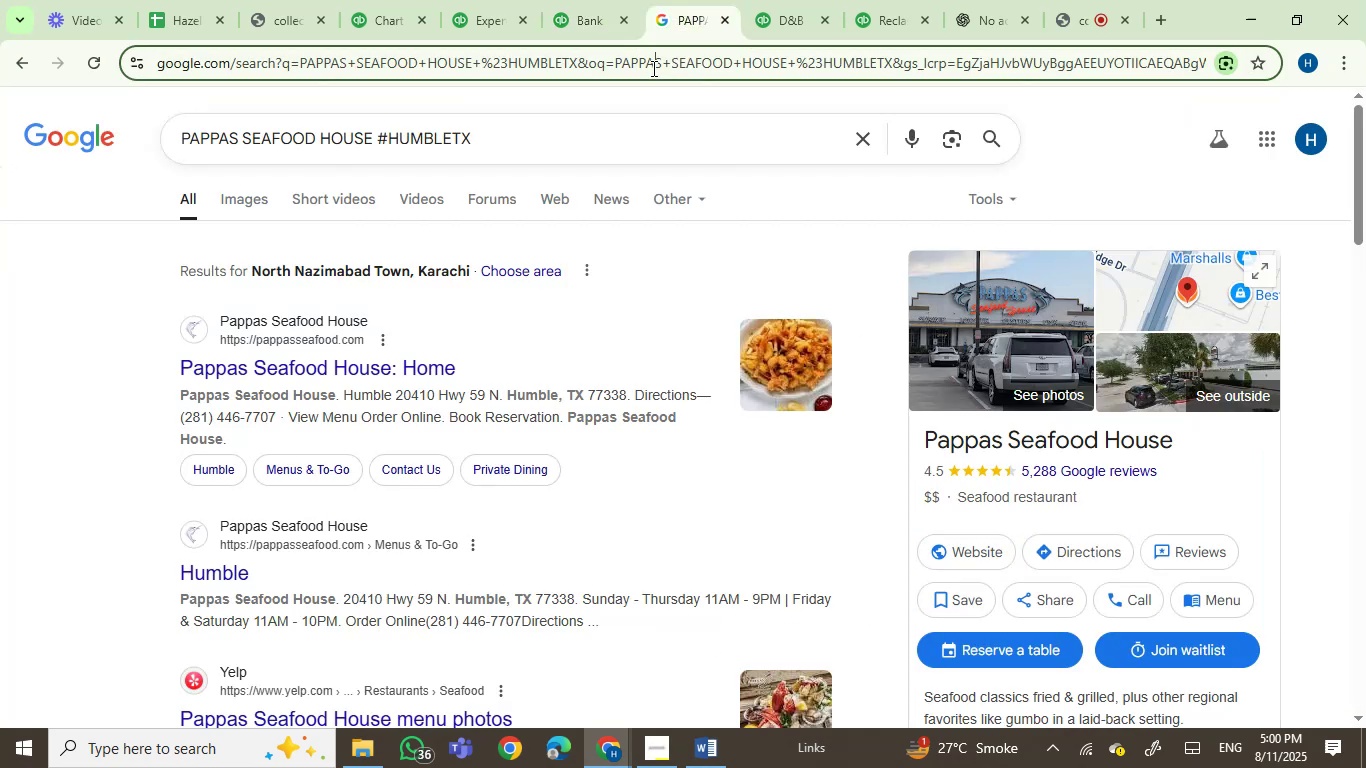 
key(Control+V)
 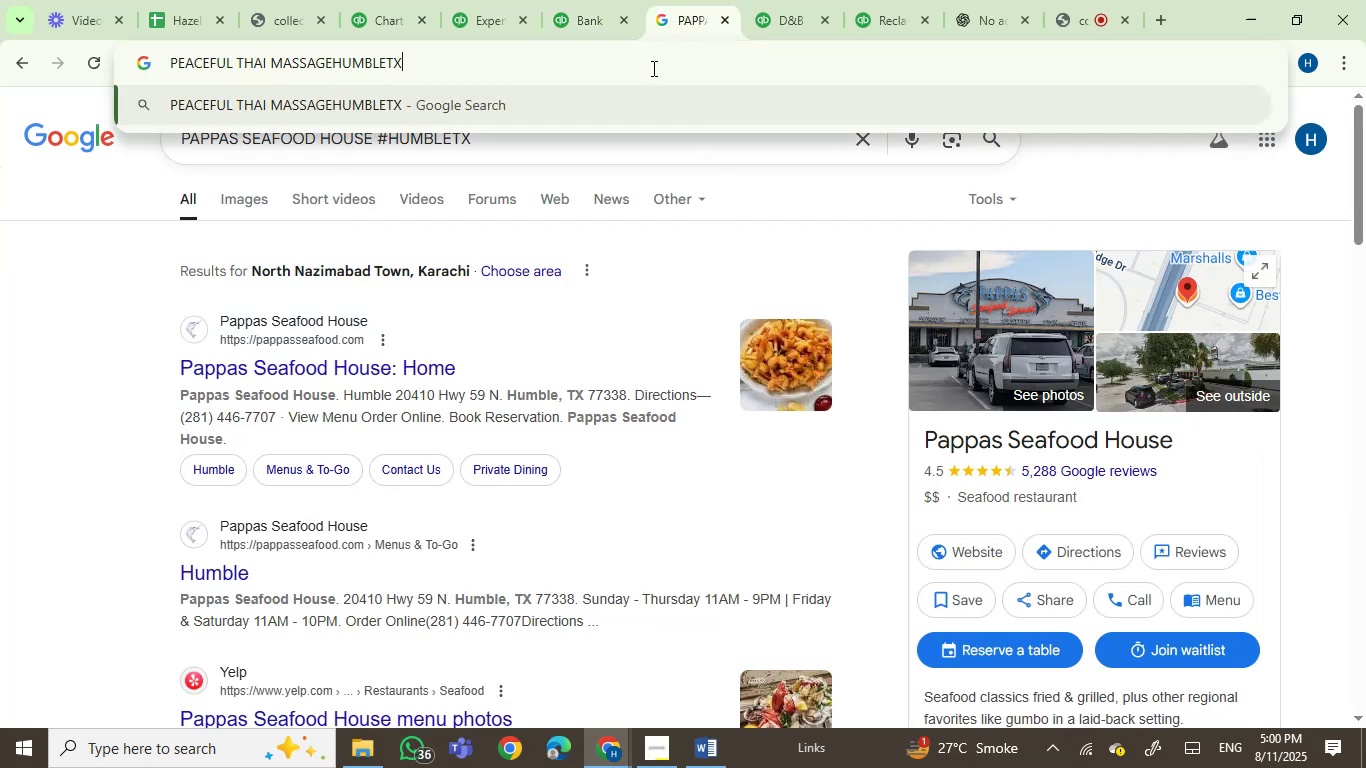 
key(Enter)
 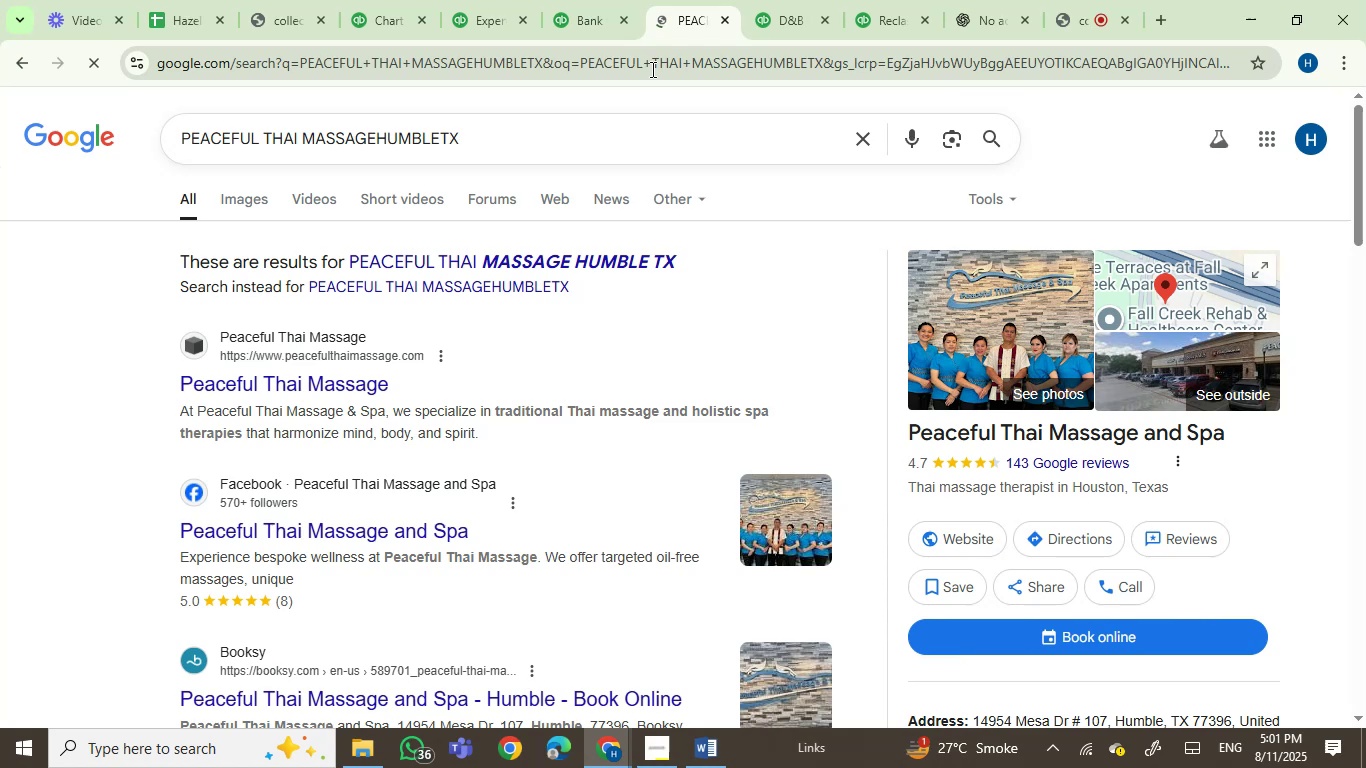 
wait(8.83)
 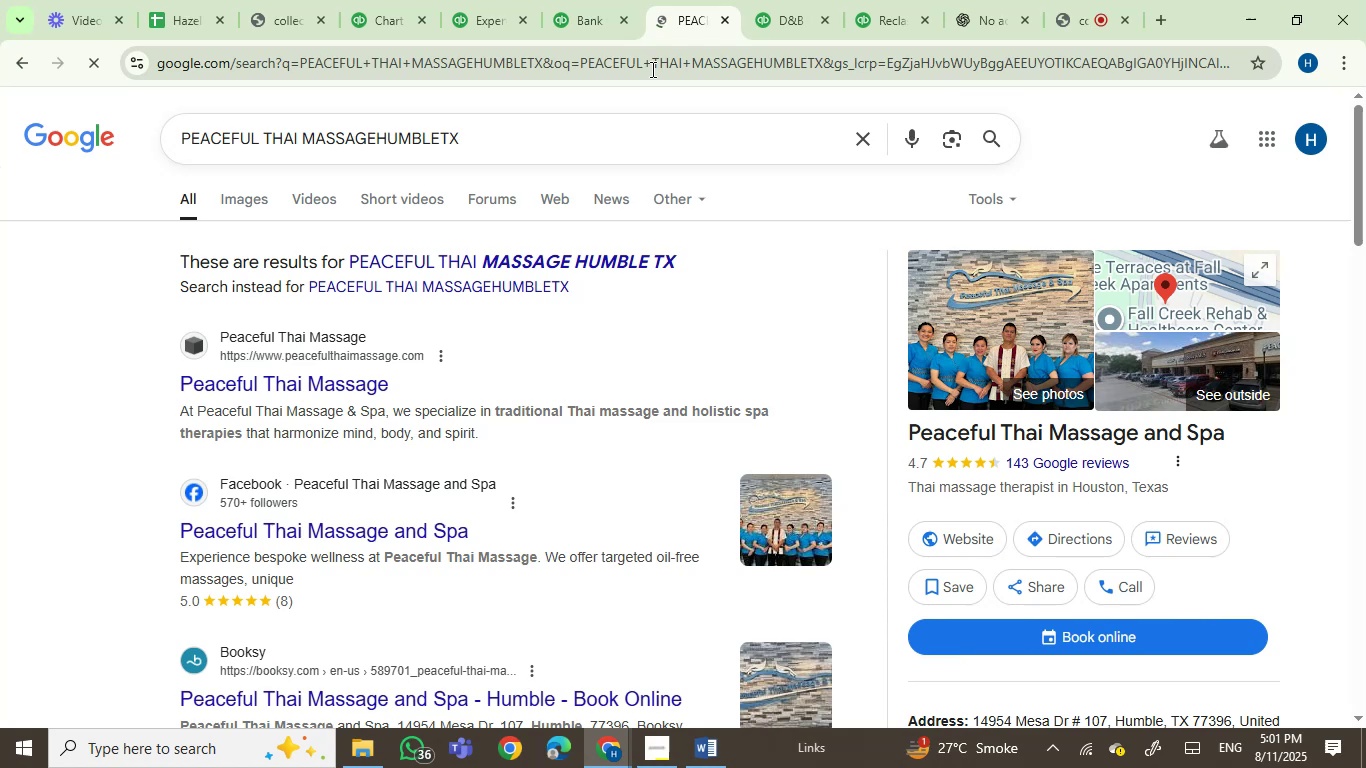 
left_click([579, 31])
 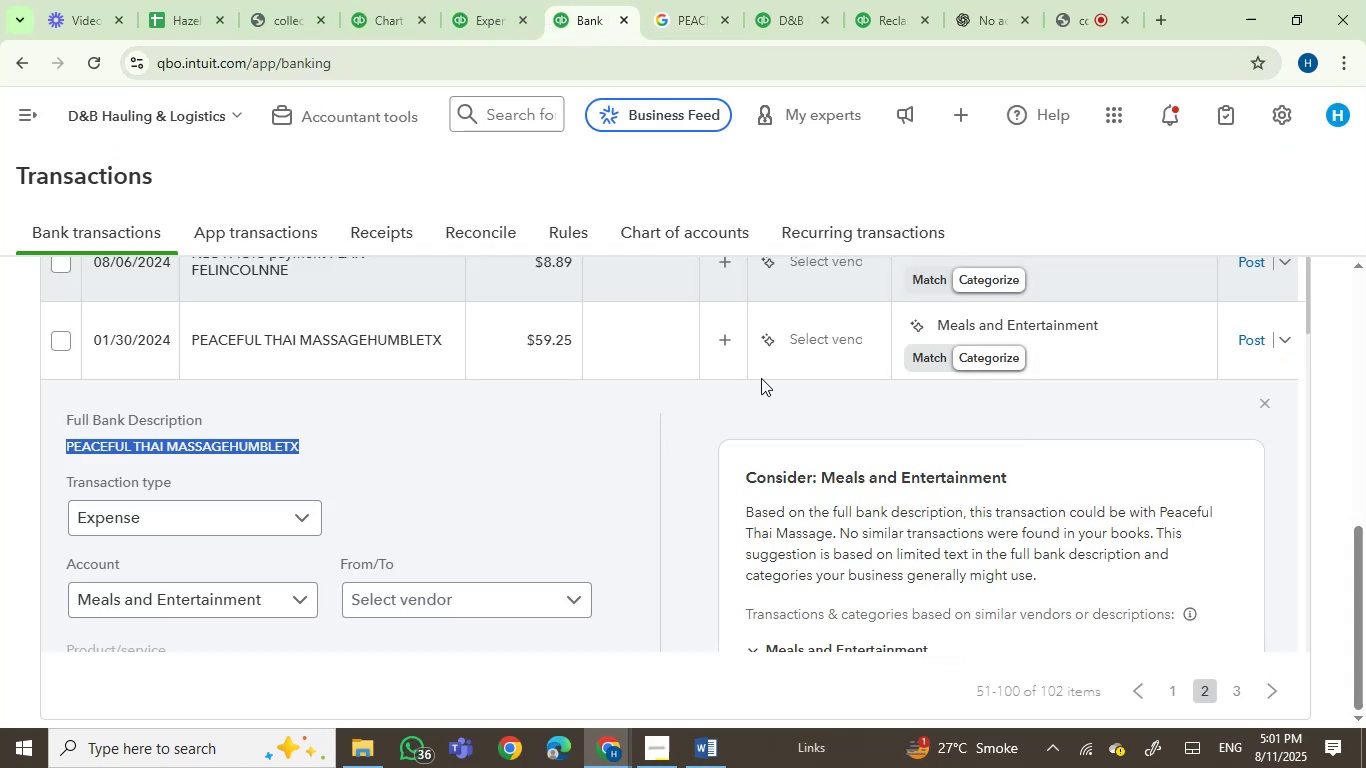 
left_click([816, 342])
 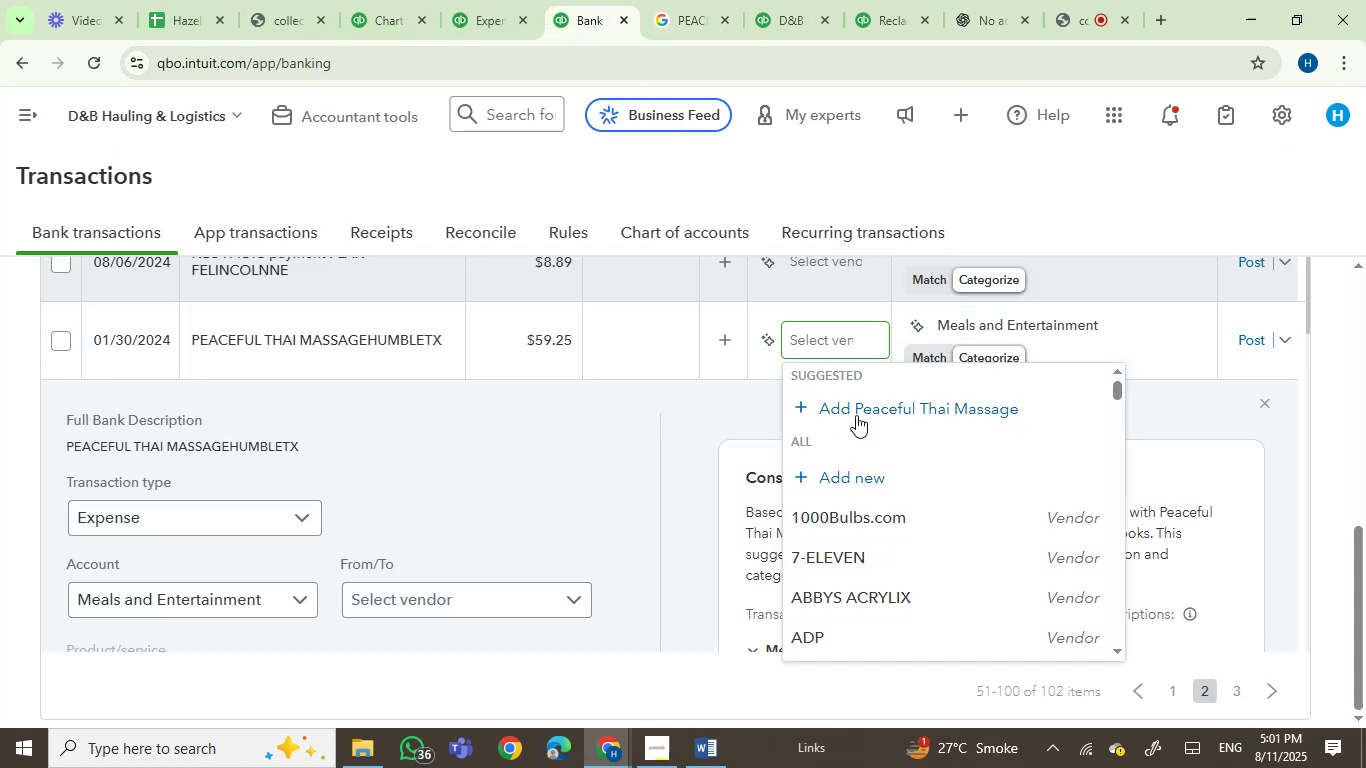 
left_click([867, 404])
 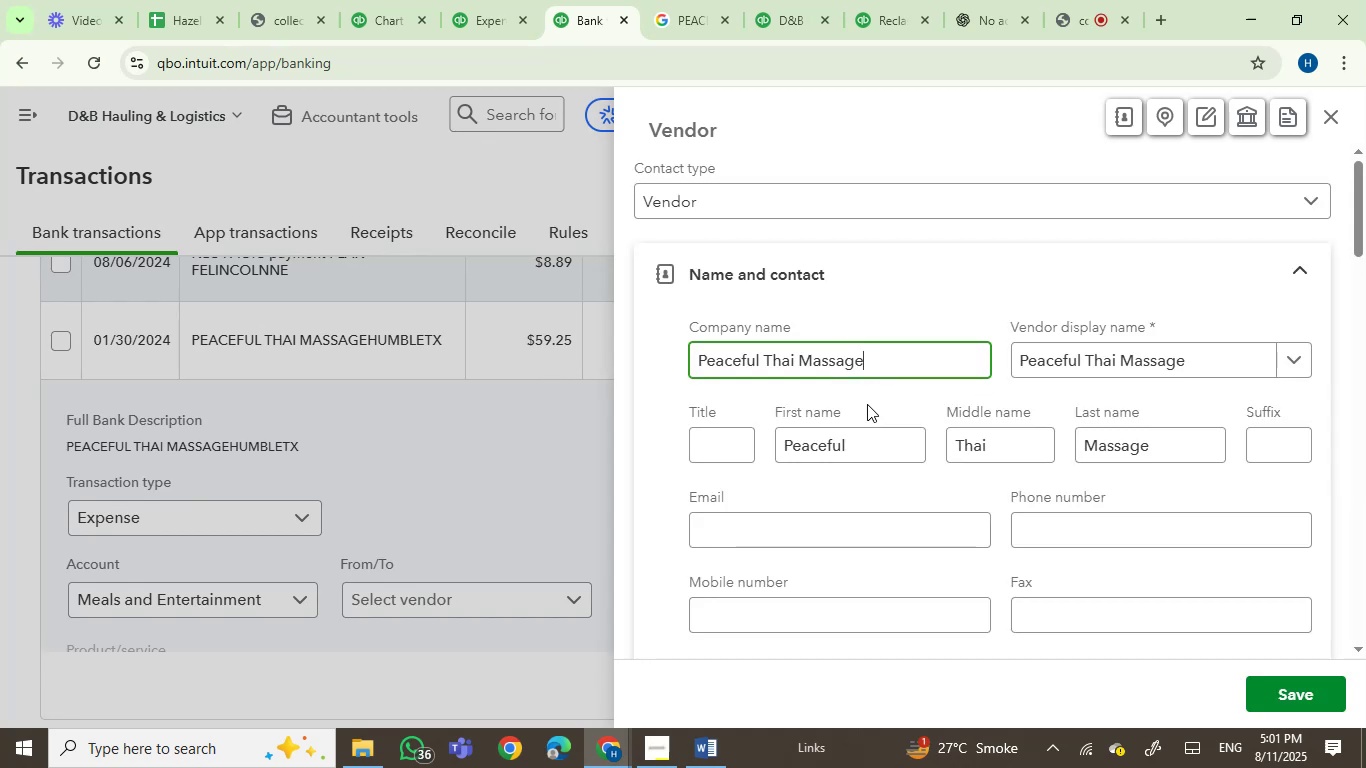 
wait(8.74)
 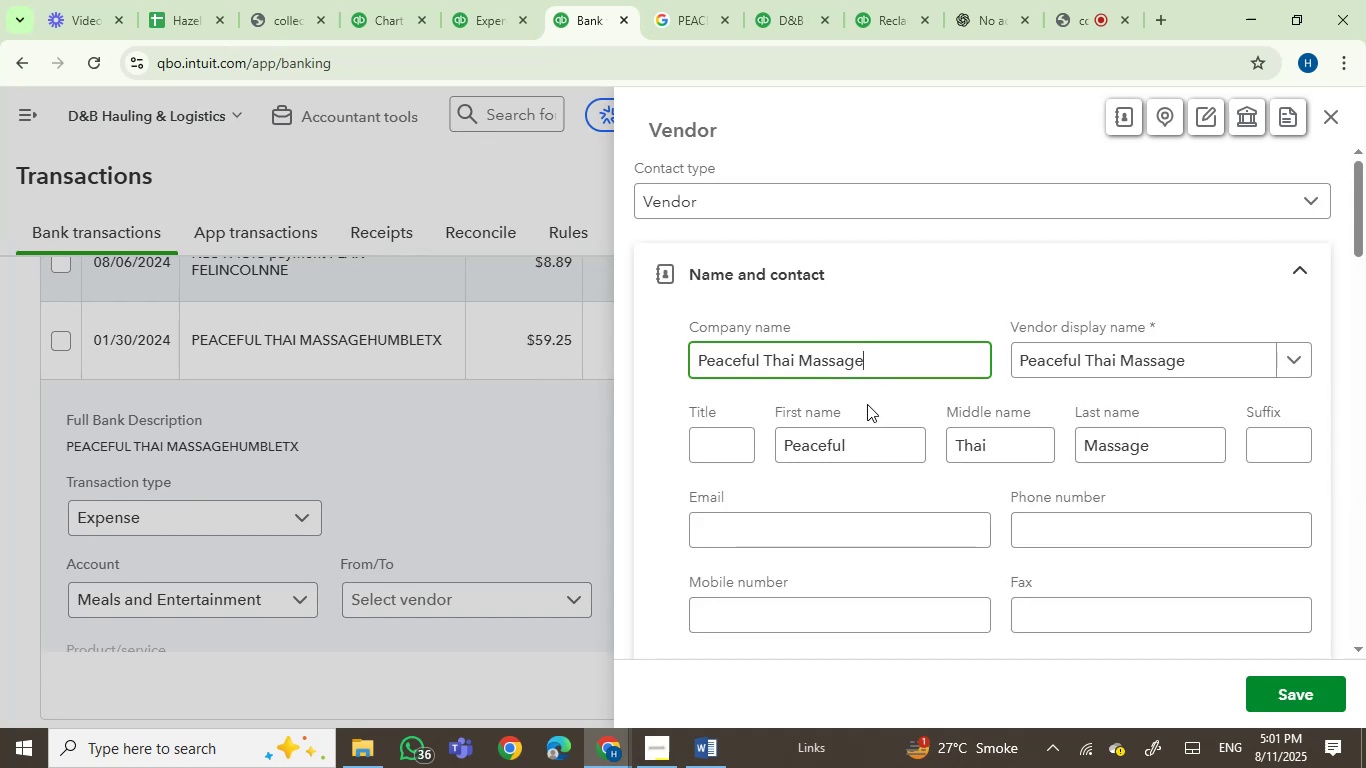 
left_click([1308, 690])
 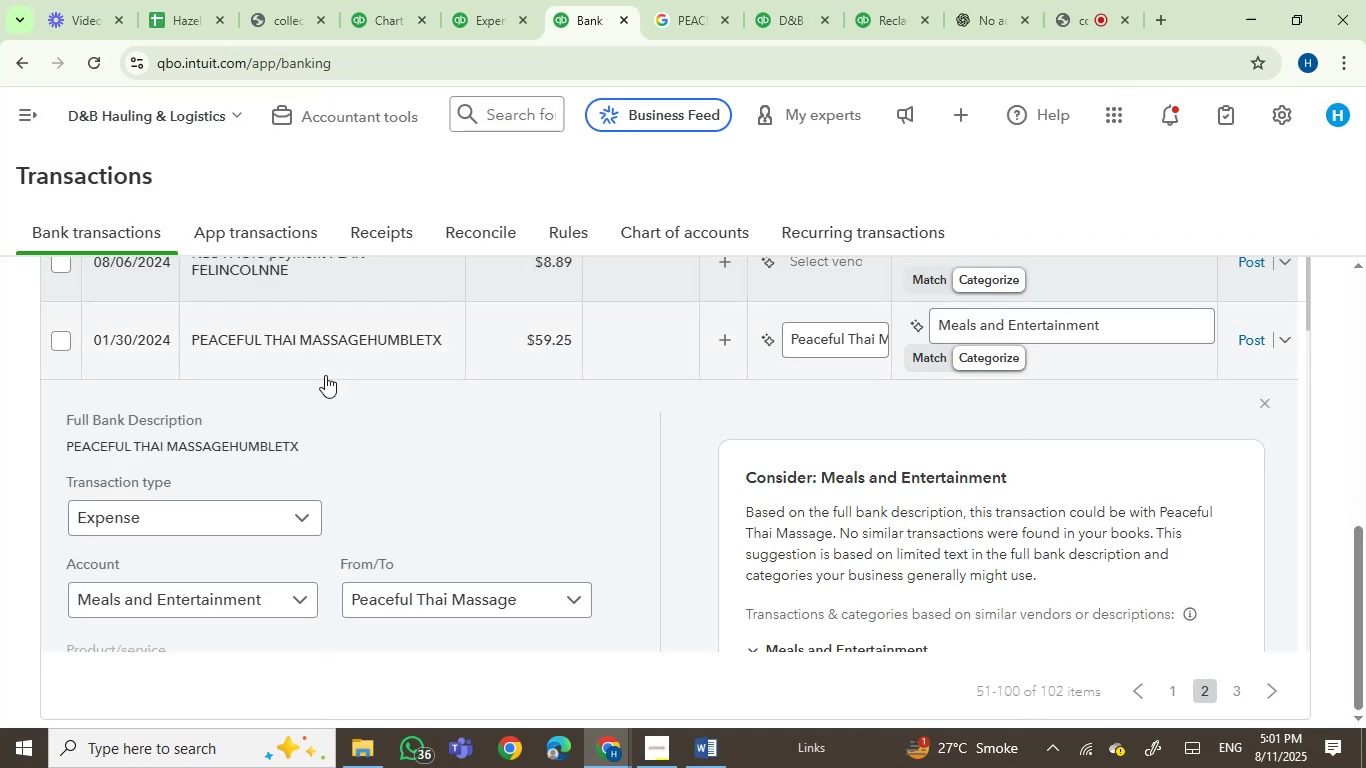 
left_click([54, 344])
 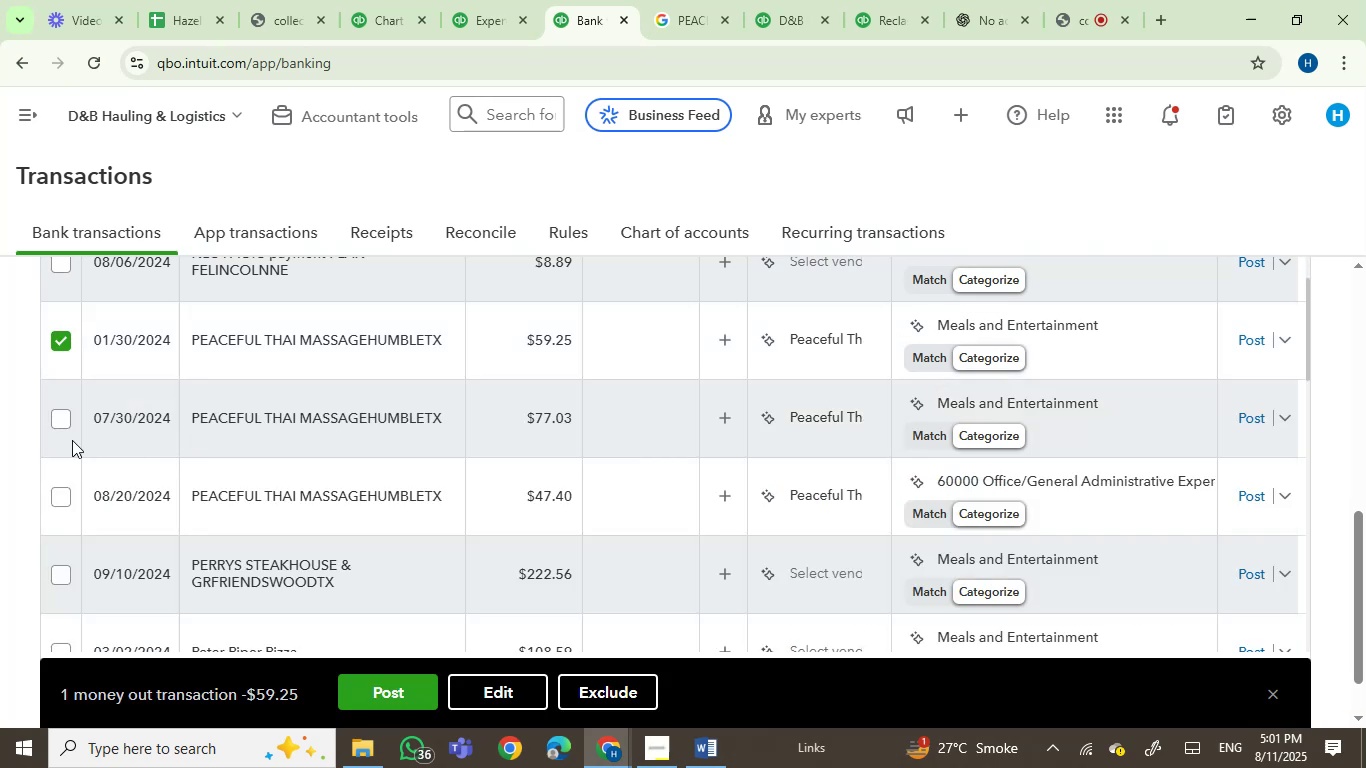 
left_click([52, 424])
 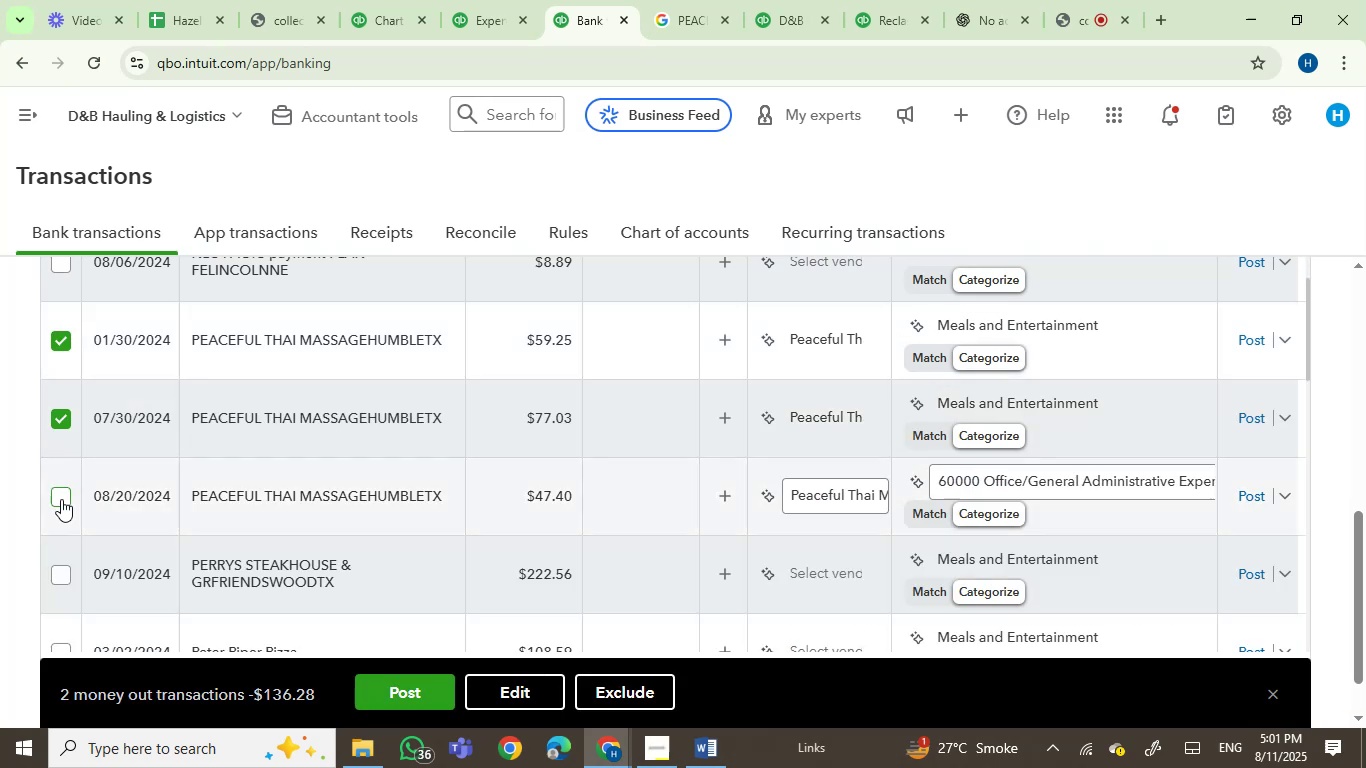 
left_click([61, 499])
 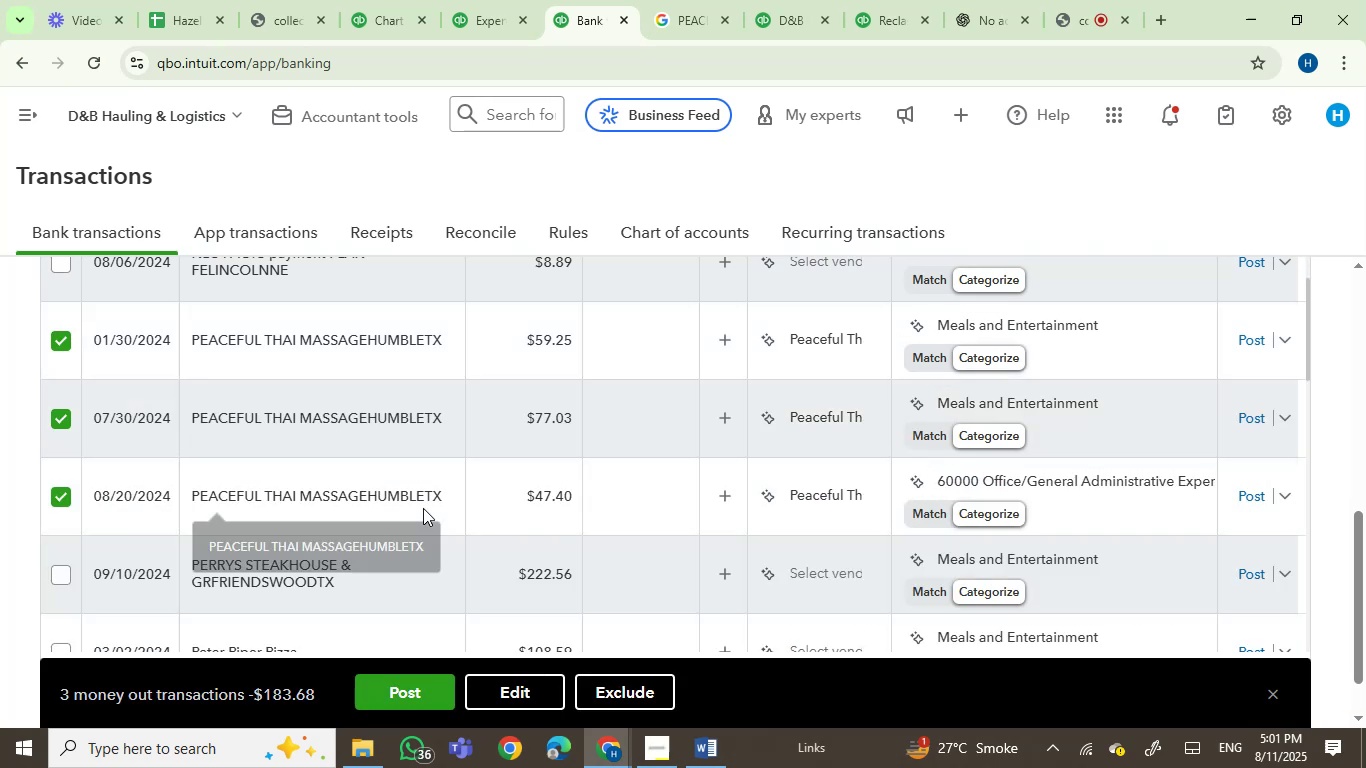 
scroll: coordinate [555, 438], scroll_direction: up, amount: 2.0
 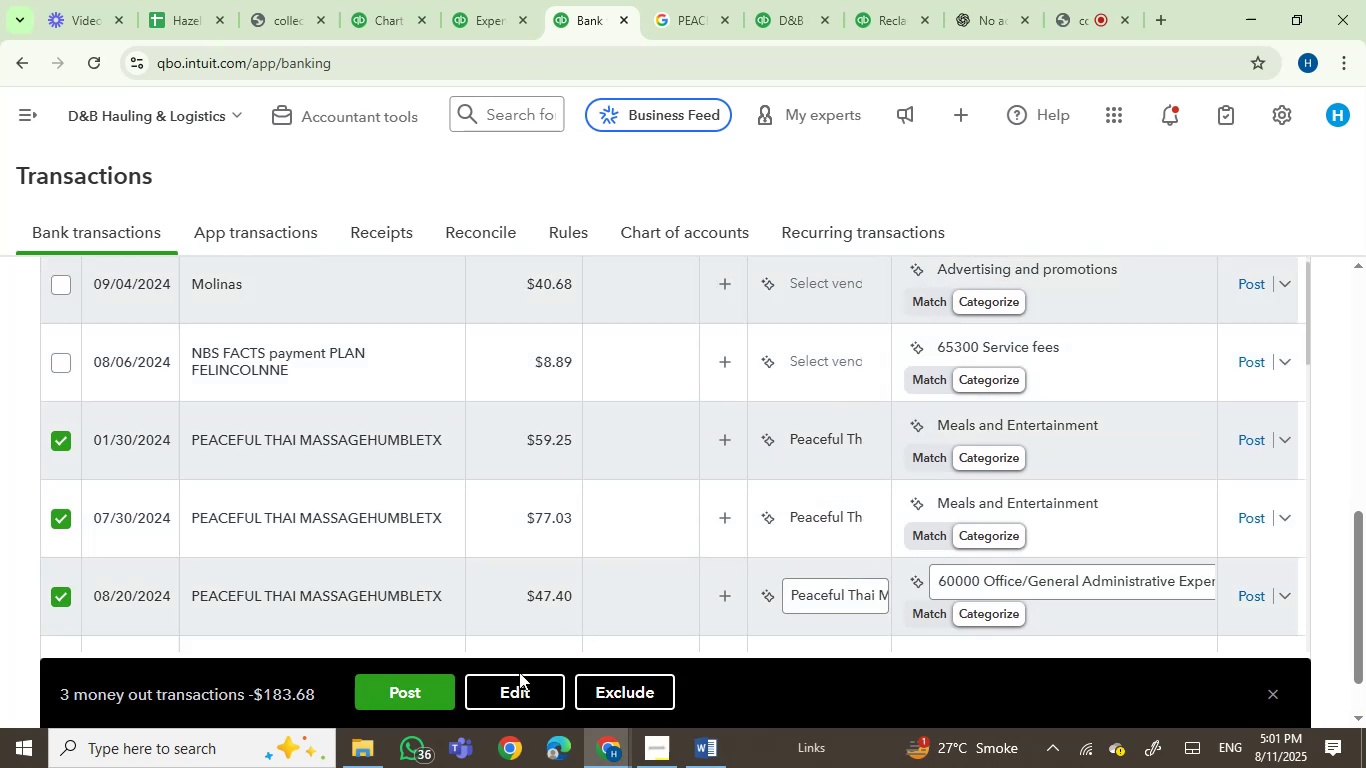 
left_click([502, 684])
 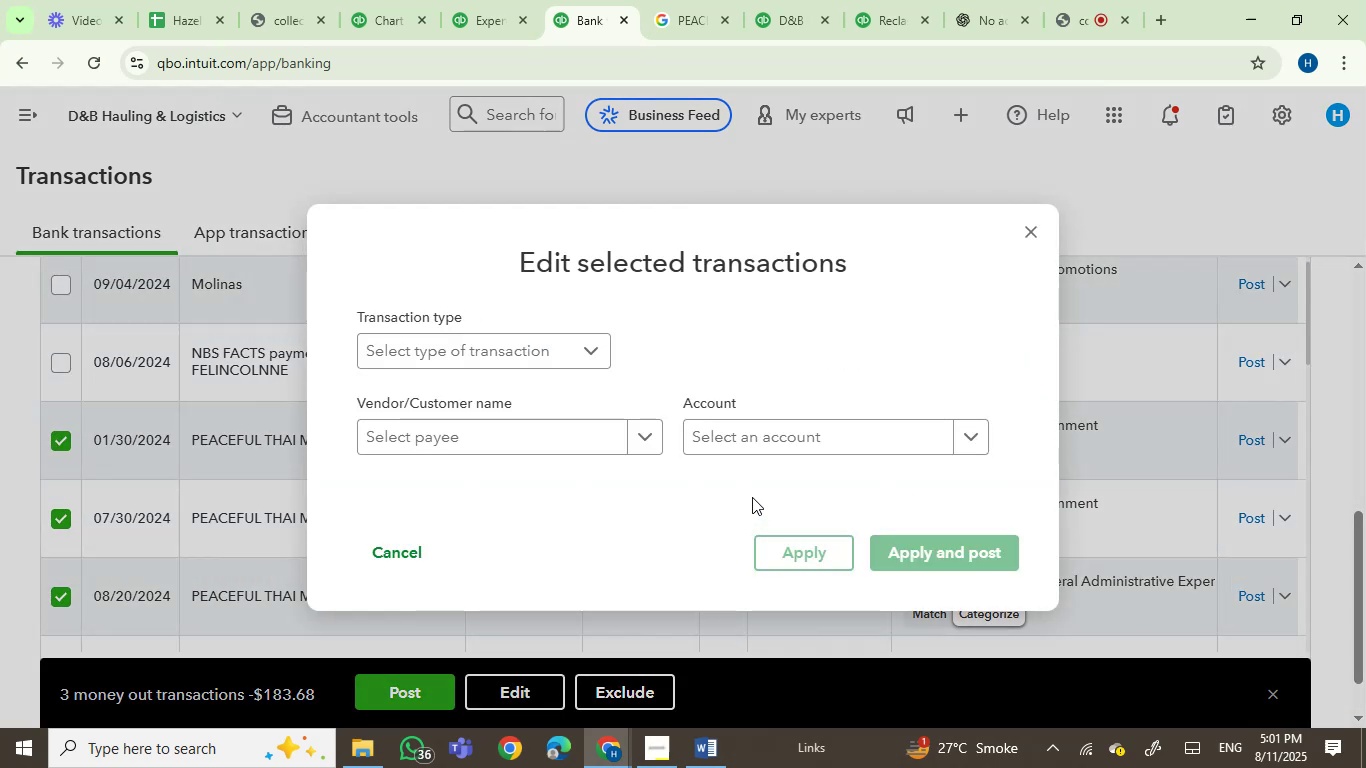 
left_click([818, 432])
 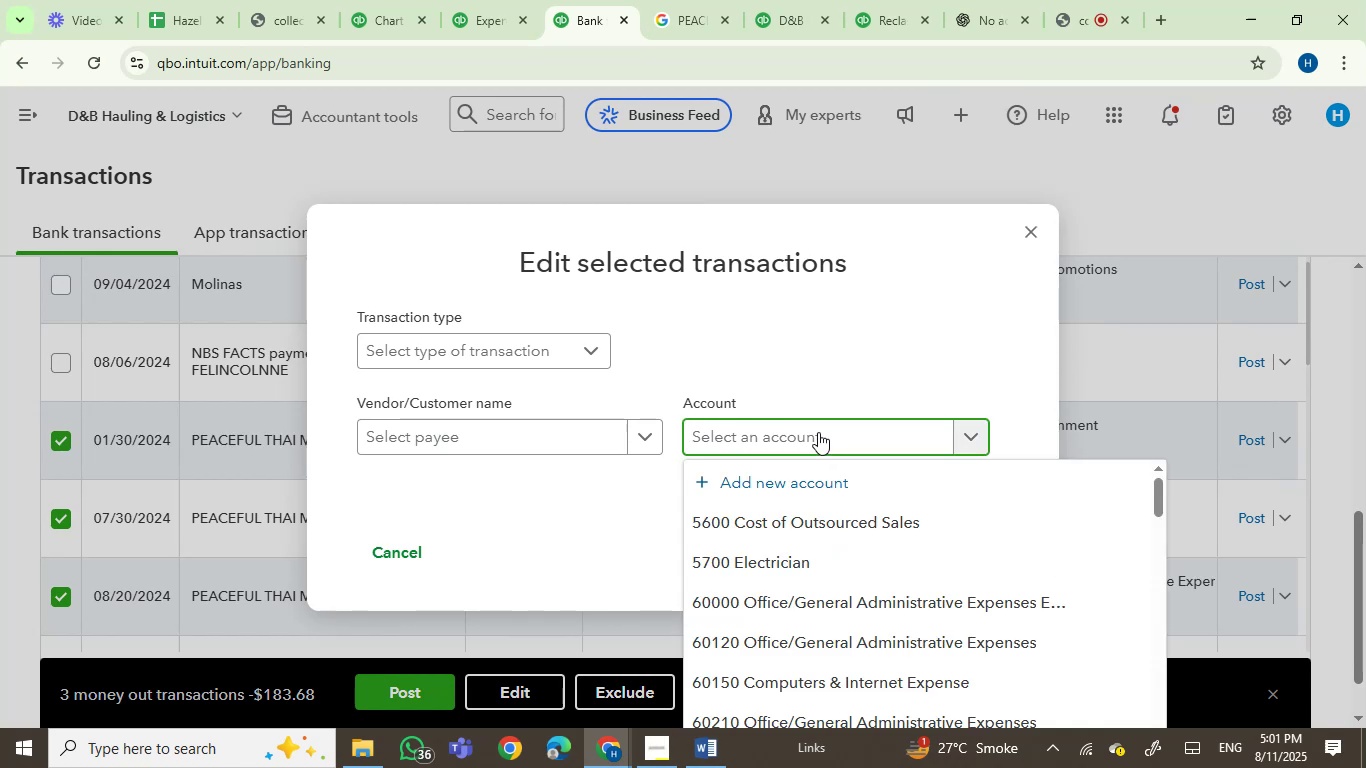 
type(own)
 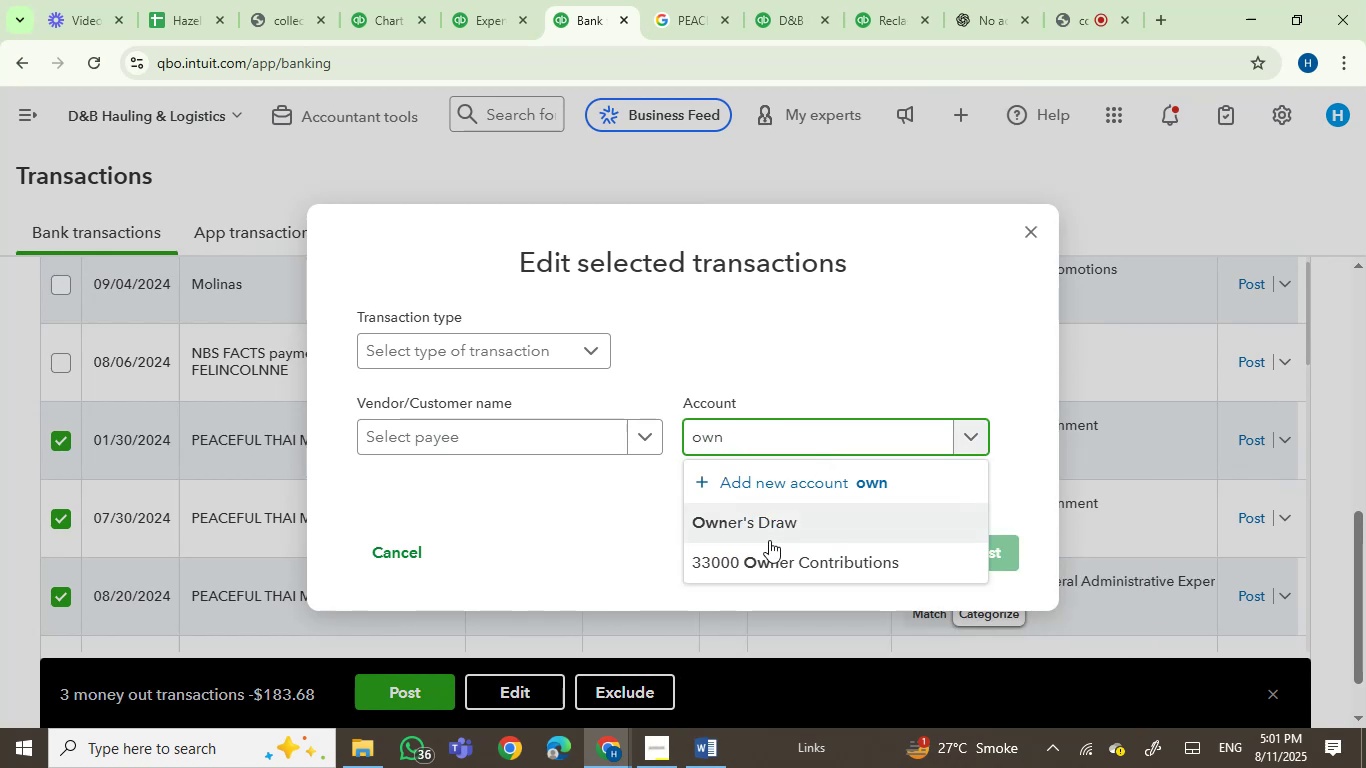 
left_click([770, 536])
 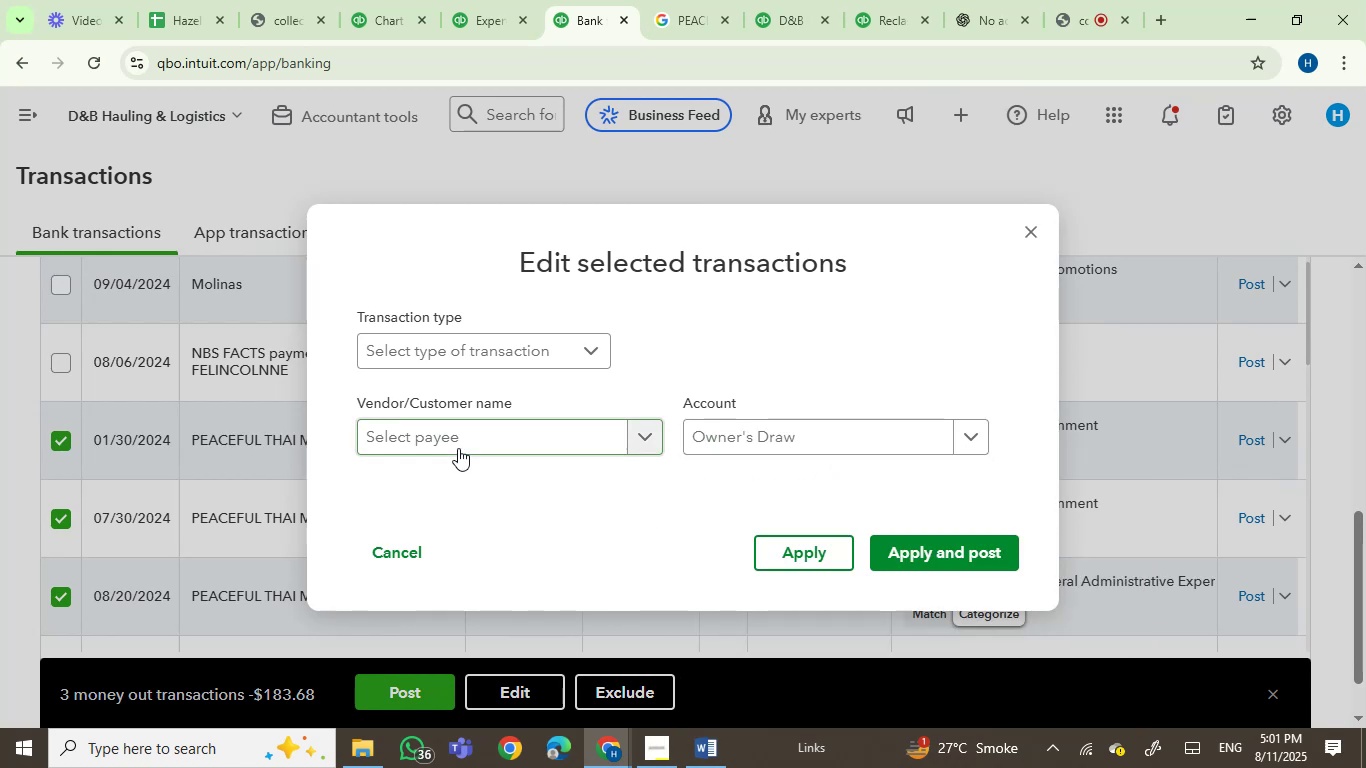 
left_click([458, 448])
 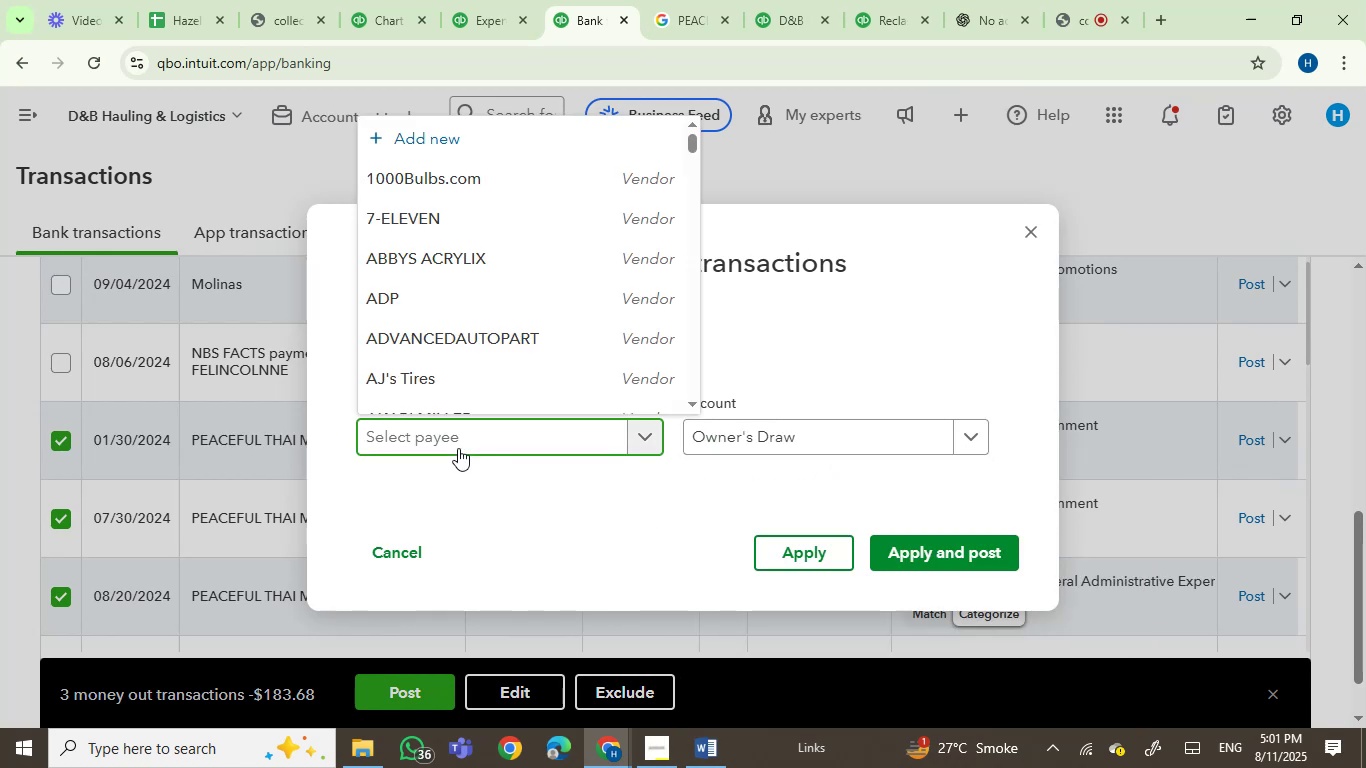 
type(pea)
 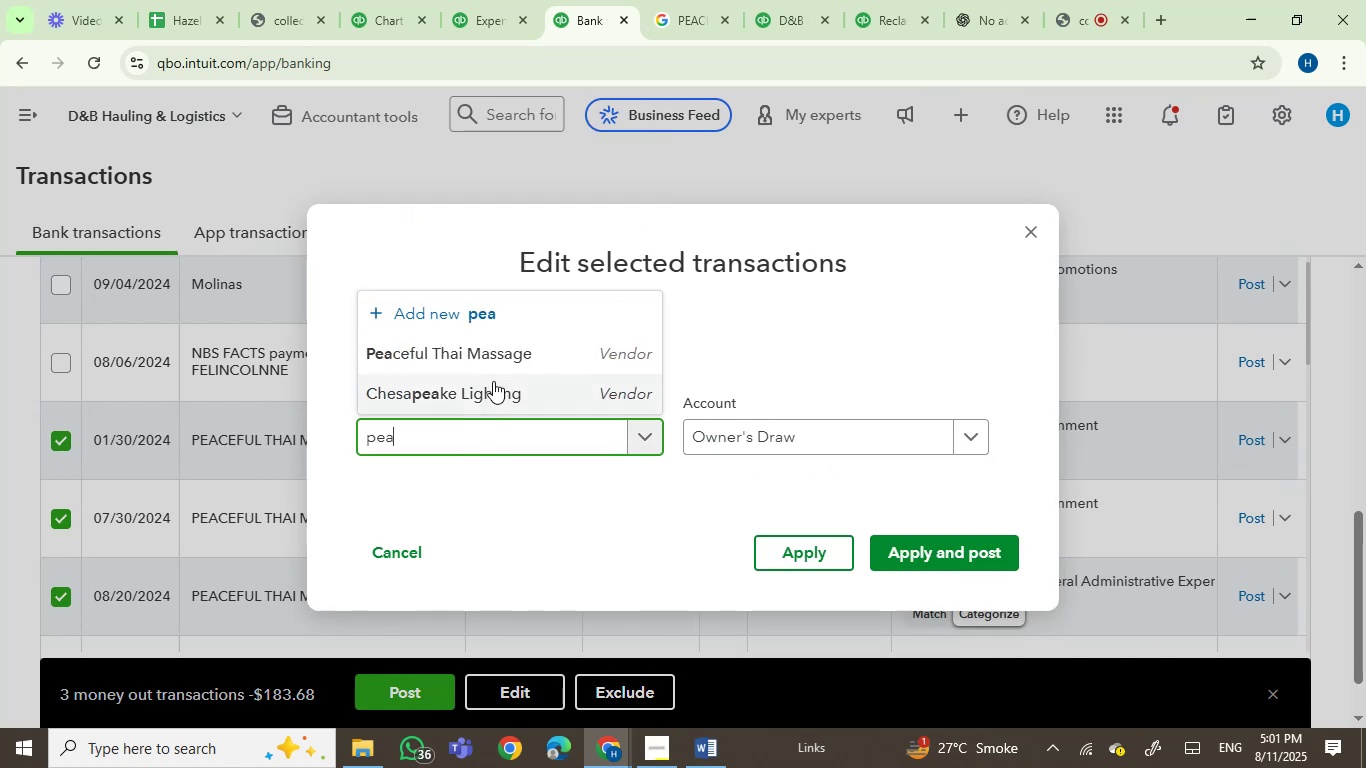 
left_click([505, 367])
 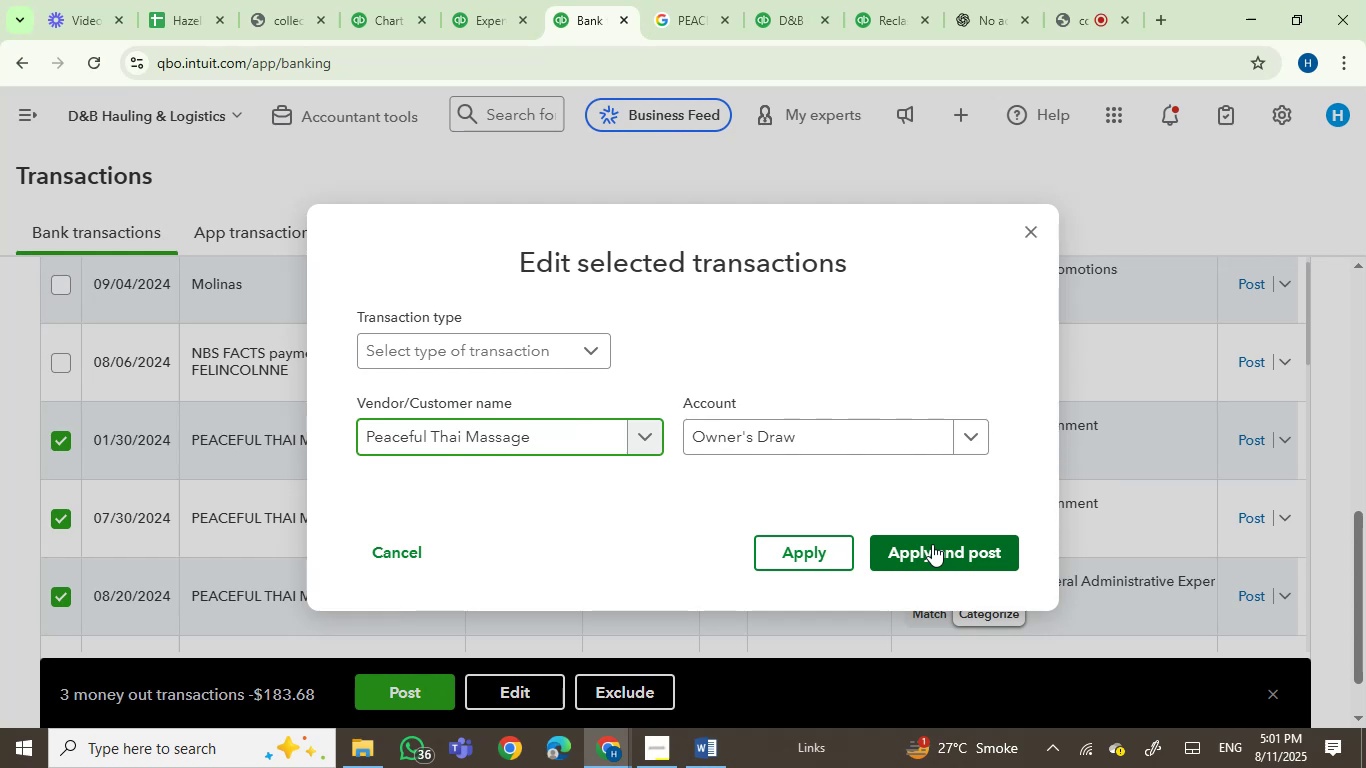 
left_click([932, 551])
 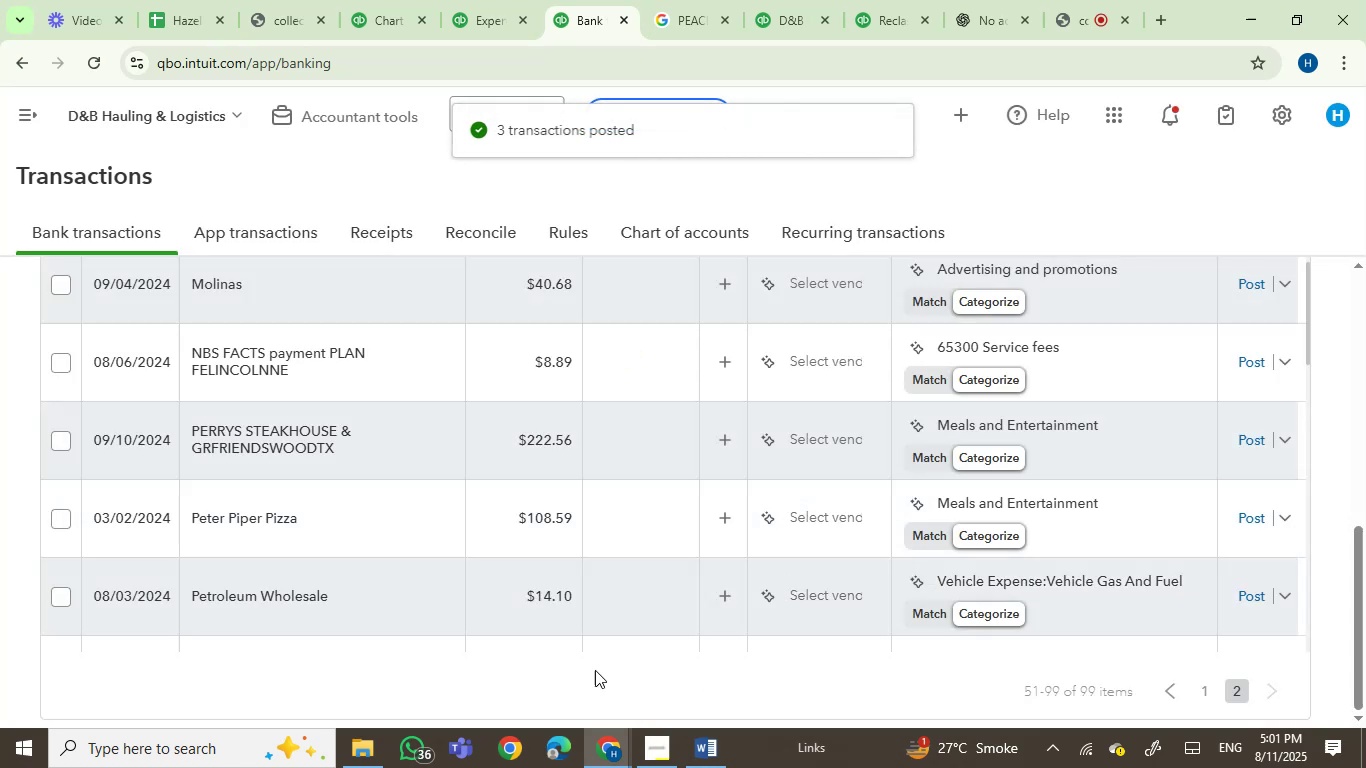 
wait(5.6)
 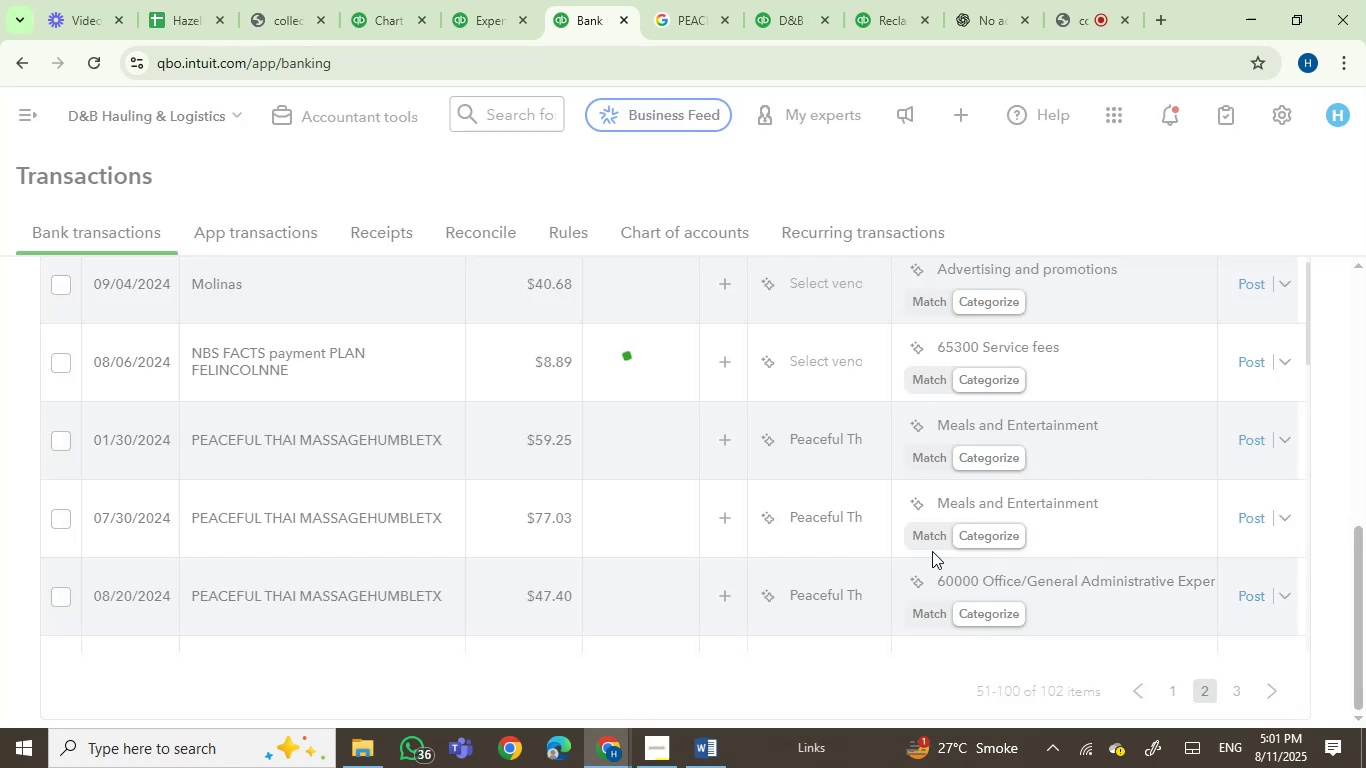 
left_click([289, 371])
 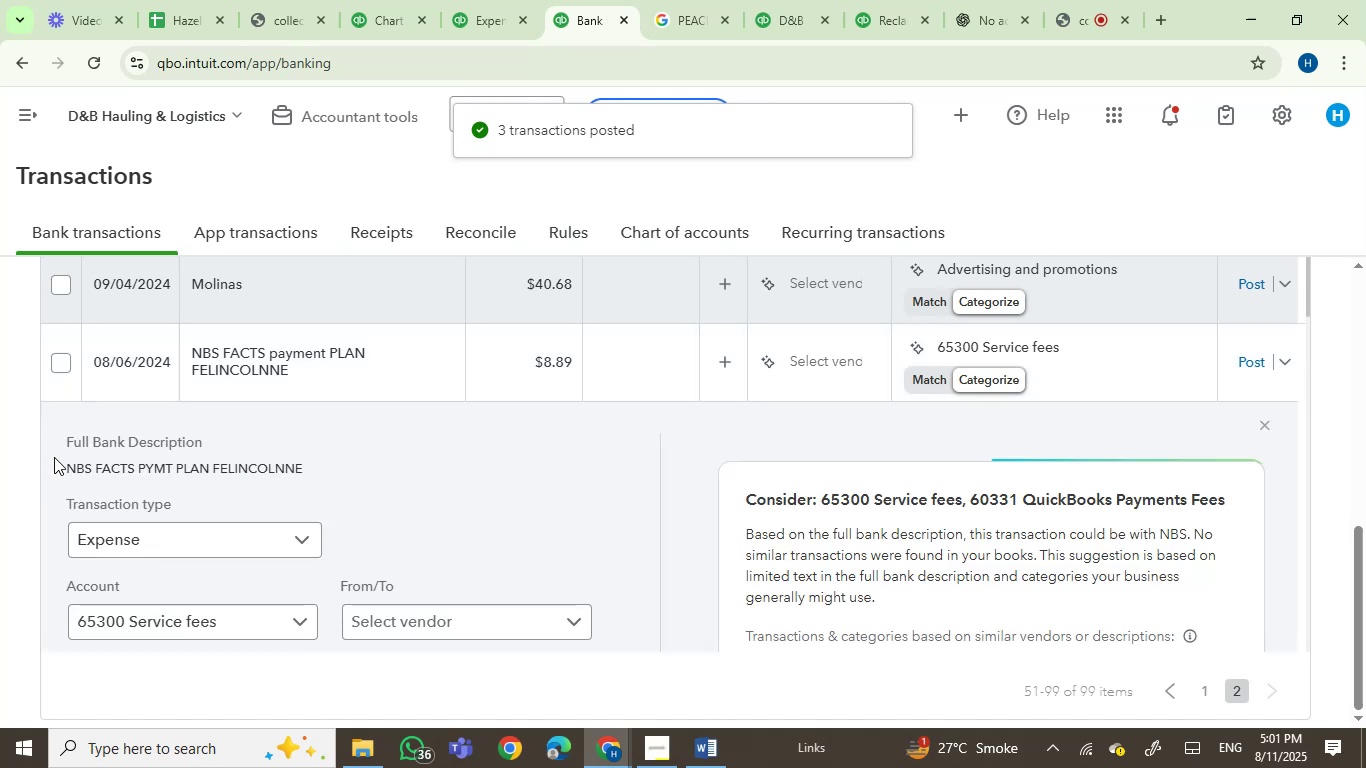 
left_click([81, 465])
 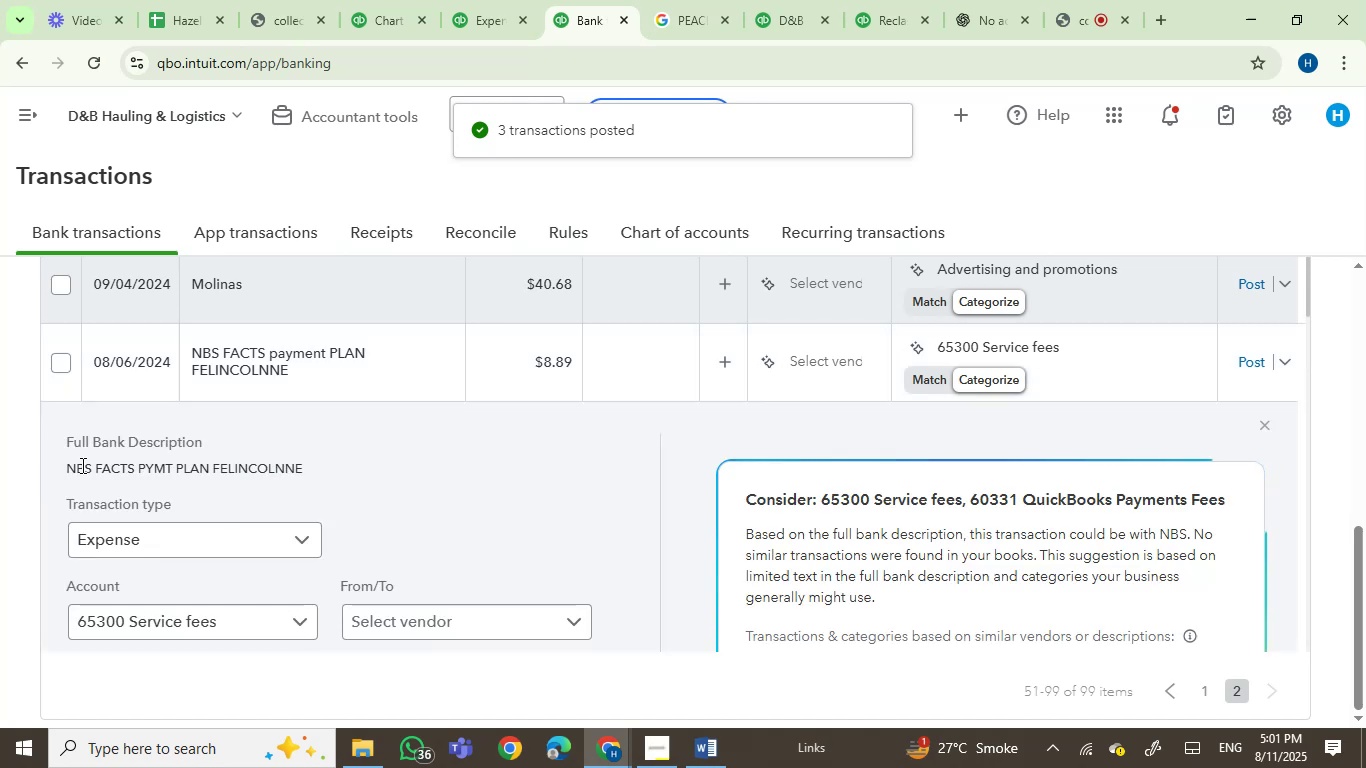 
left_click_drag(start_coordinate=[81, 465], to_coordinate=[282, 459])
 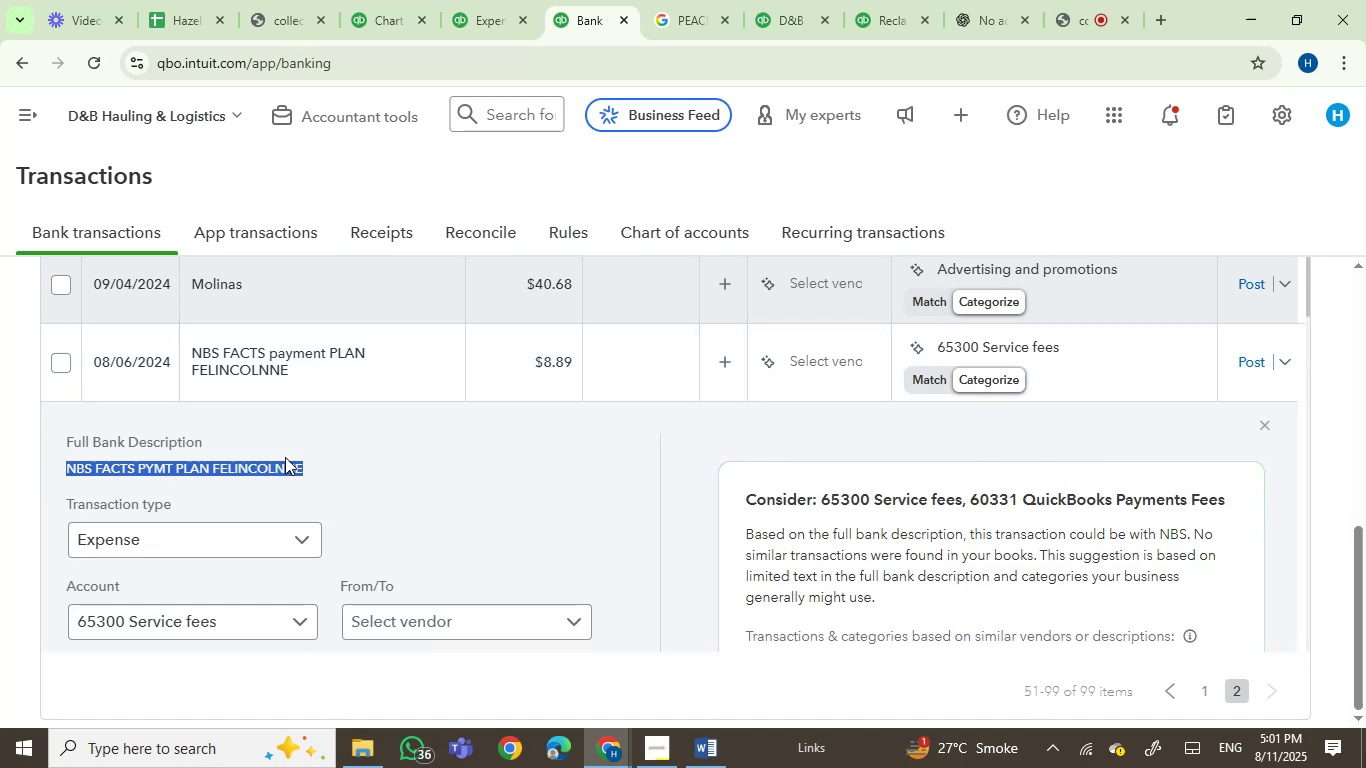 
key(Control+C)
 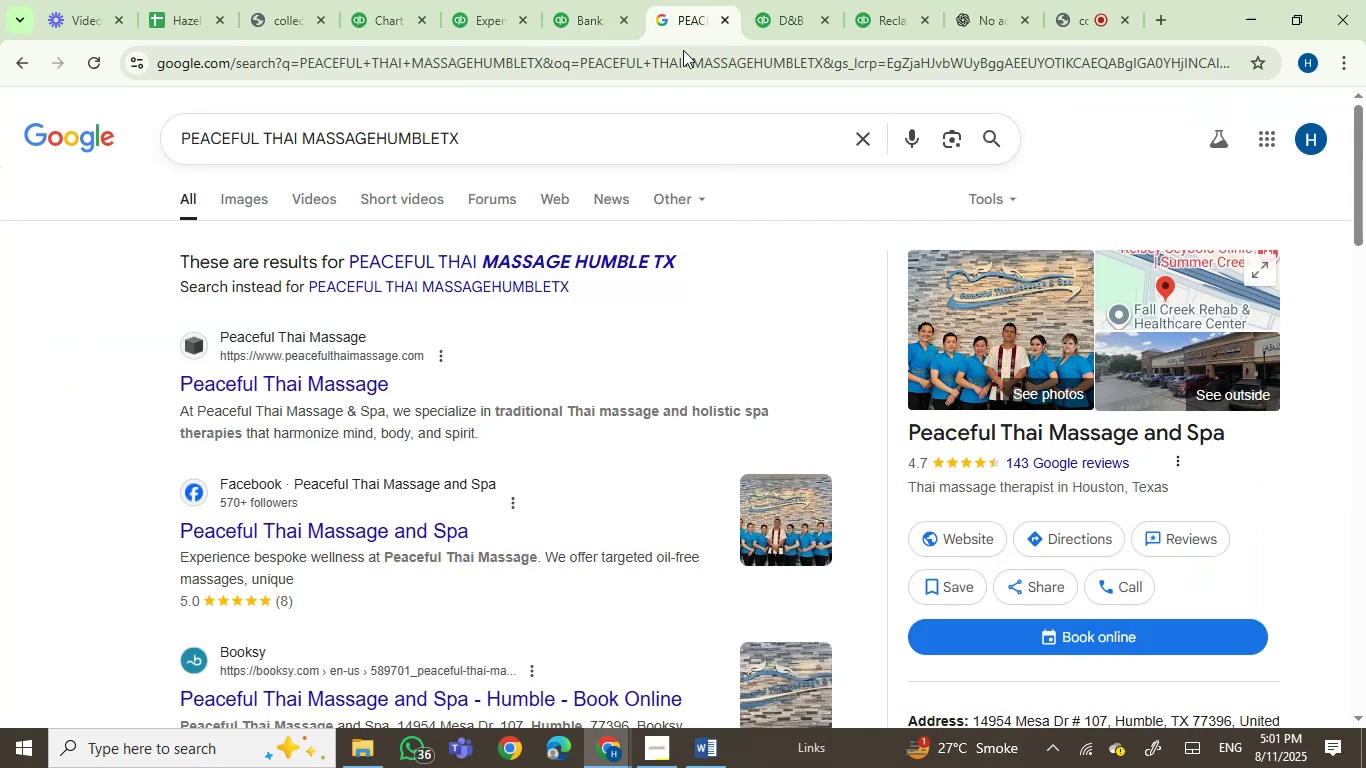 
double_click([681, 53])
 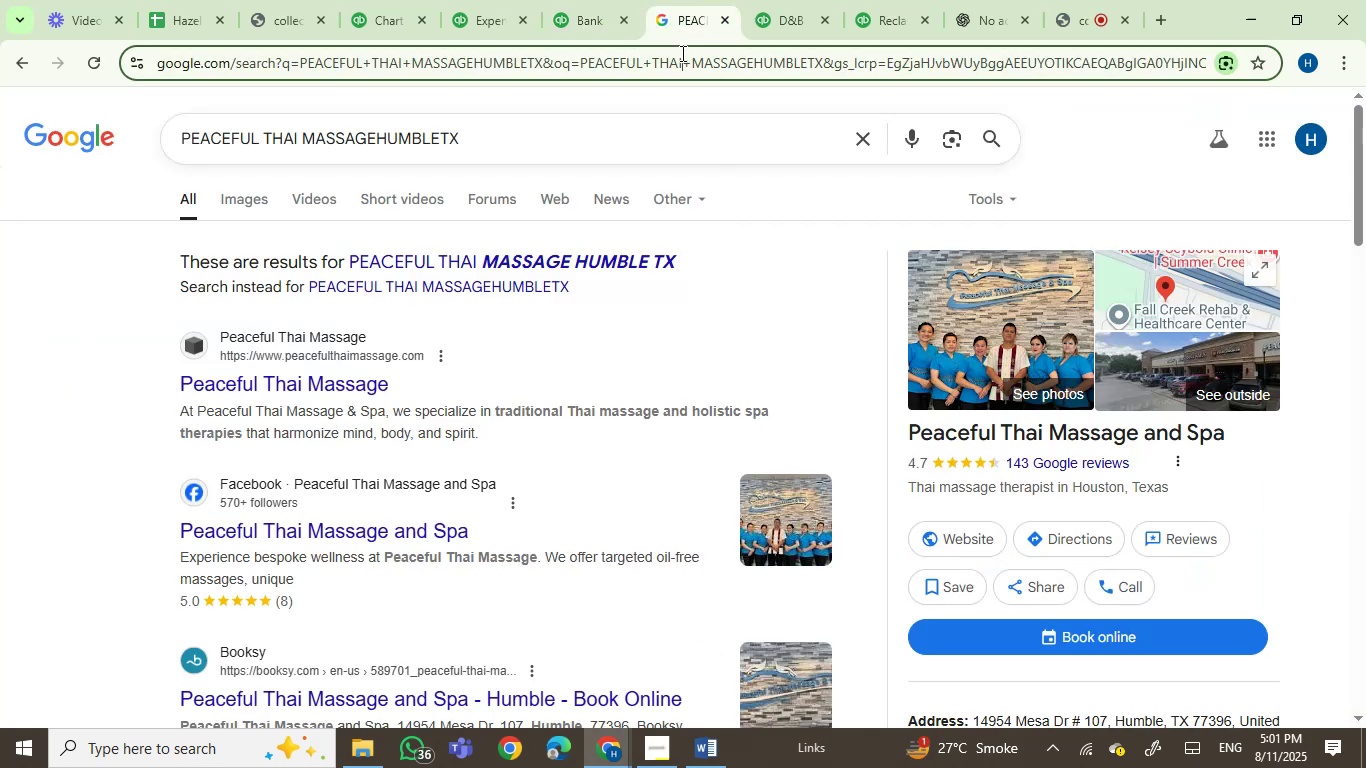 
key(Control+V)
 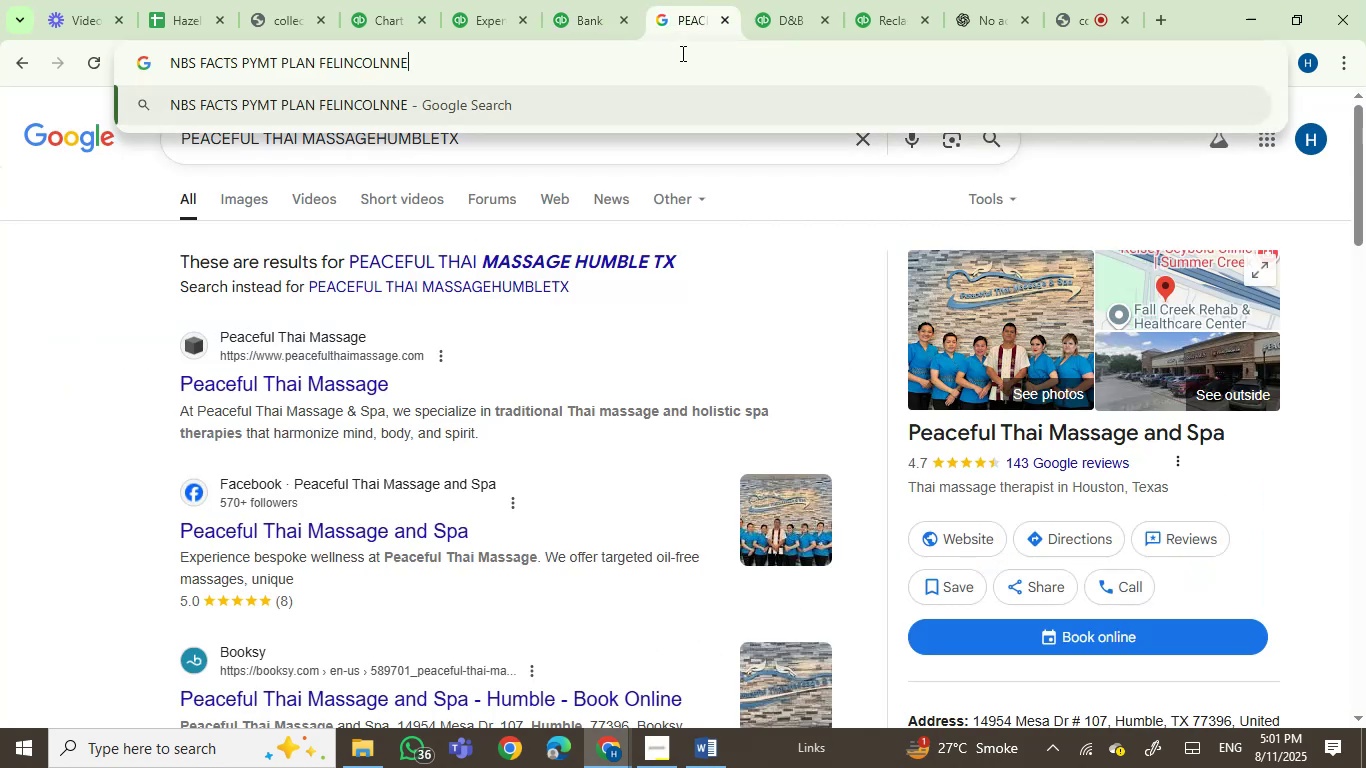 
key(Enter)
 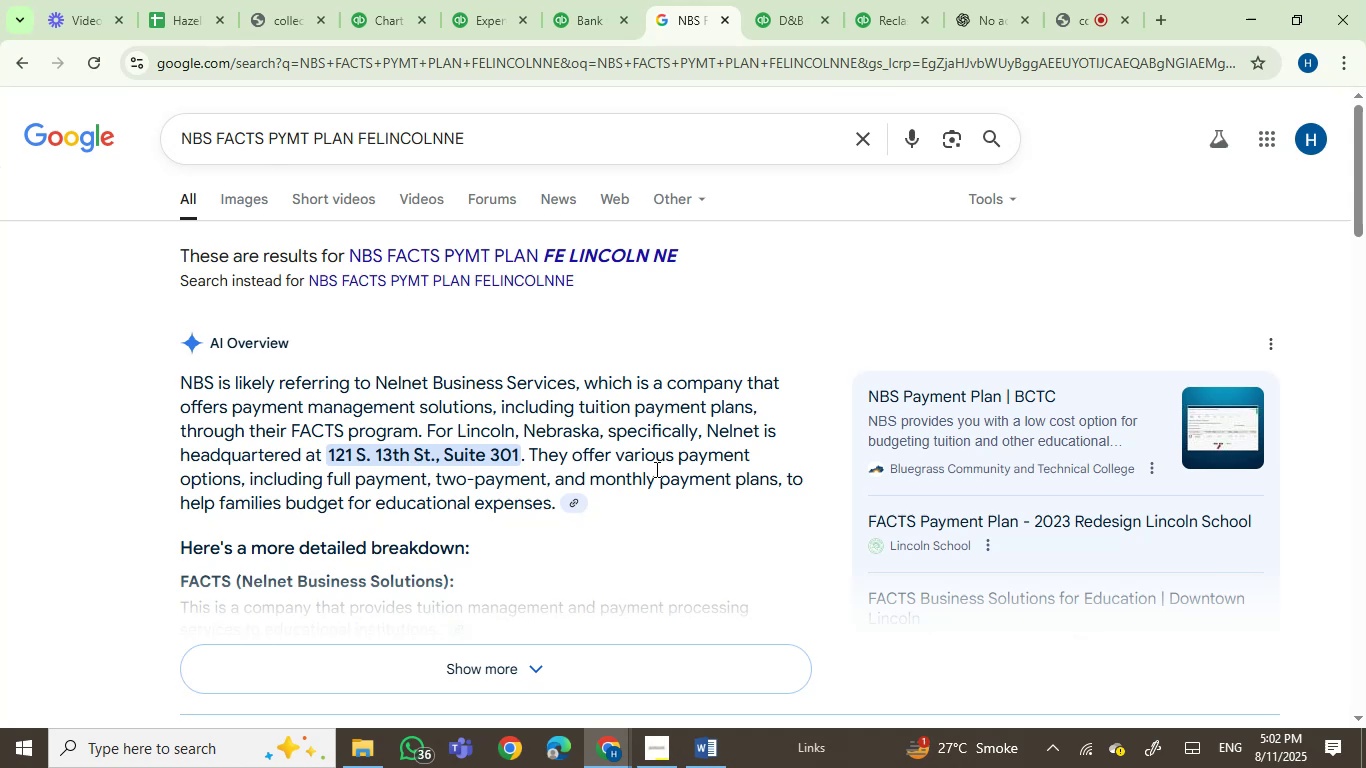 
wait(19.61)
 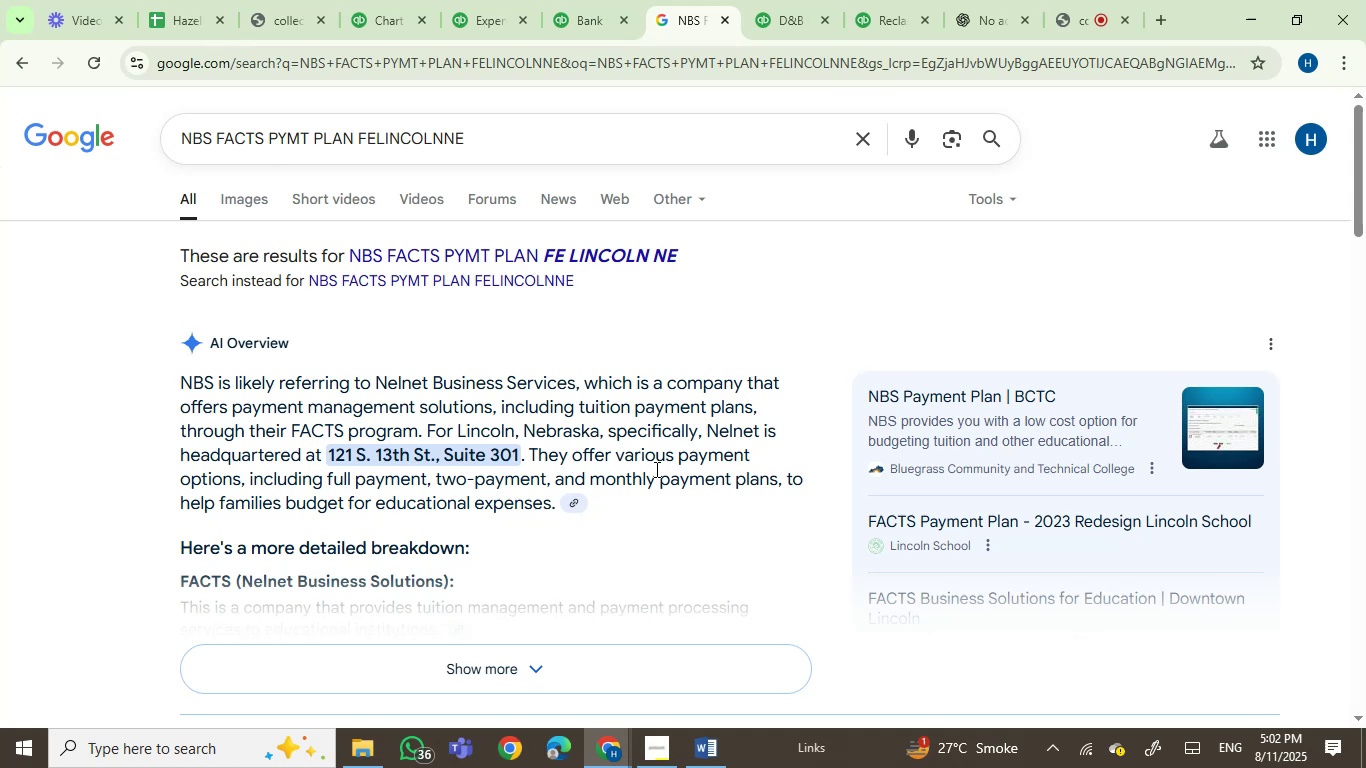 
scroll: coordinate [645, 517], scroll_direction: down, amount: 2.0
 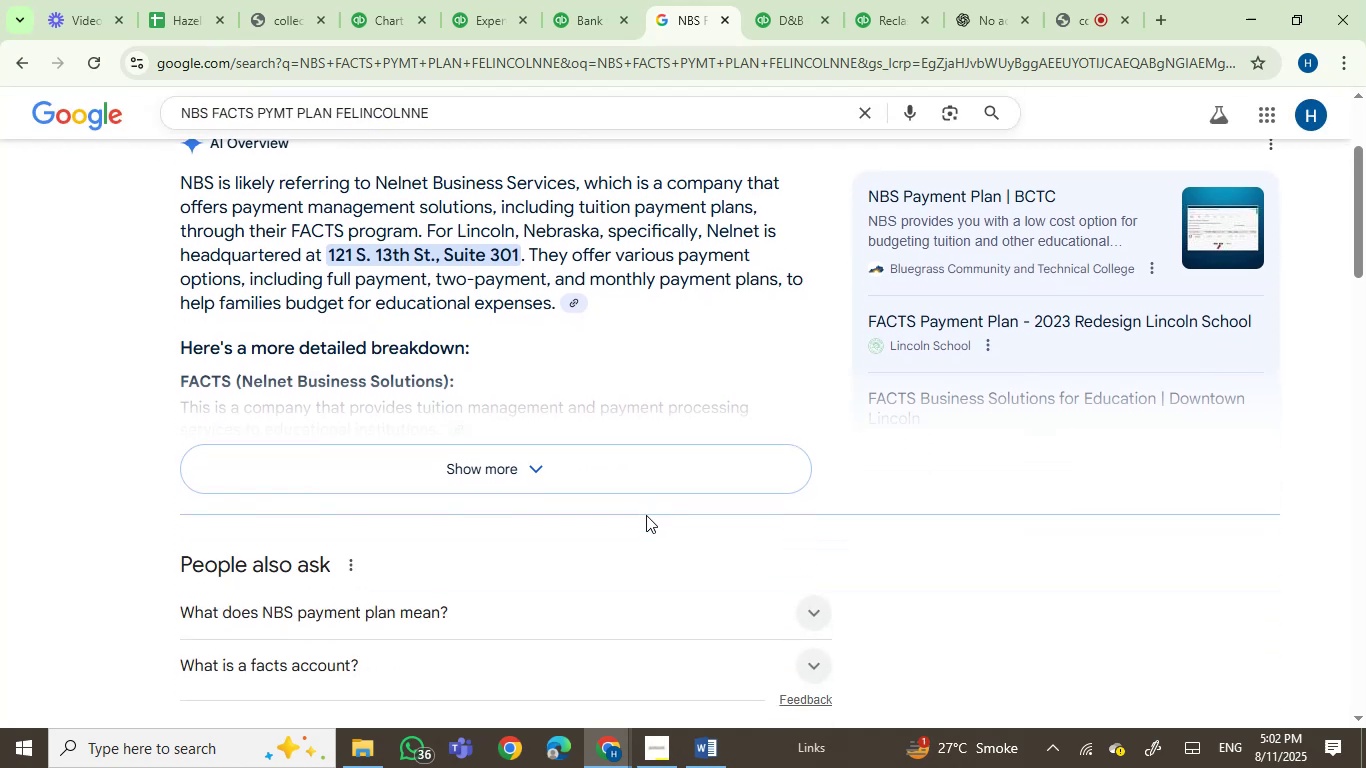 
scroll: coordinate [646, 515], scroll_direction: up, amount: 2.0
 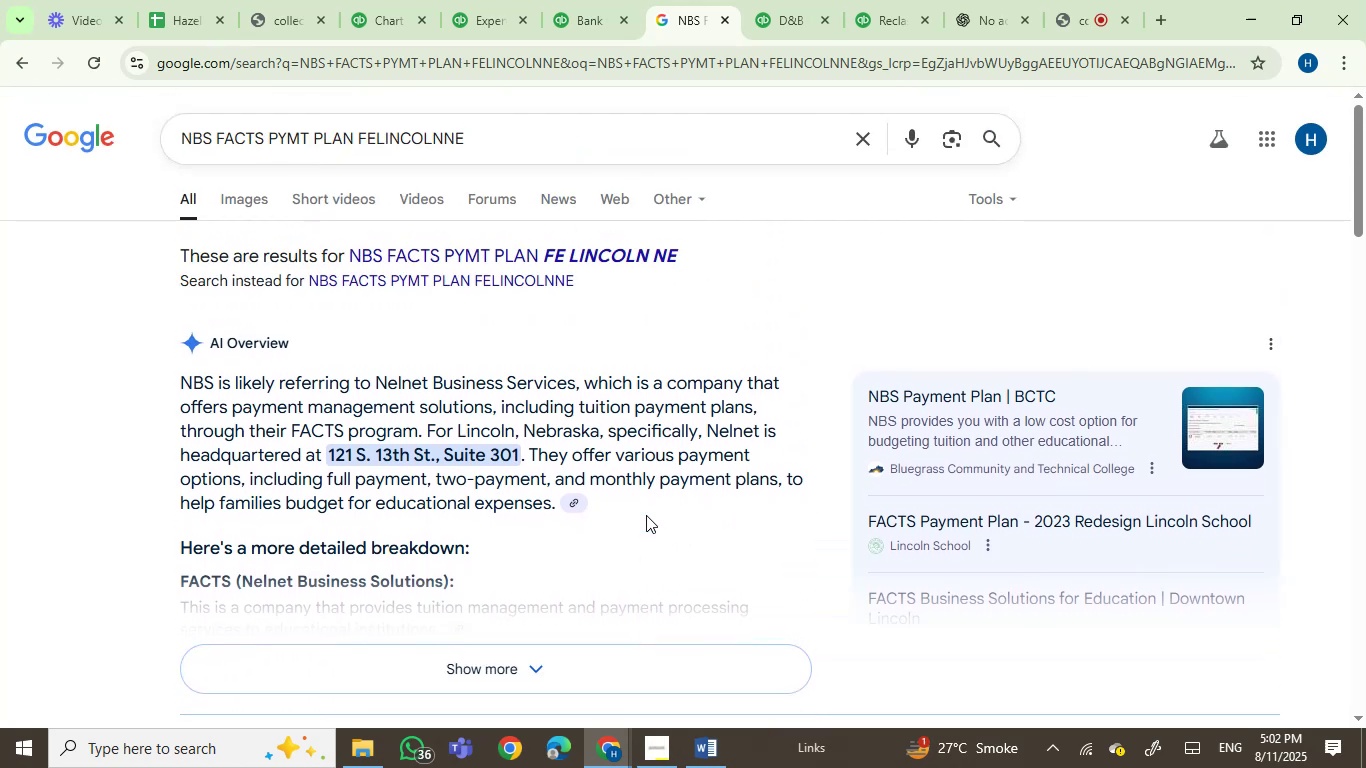 
scroll: coordinate [647, 514], scroll_direction: down, amount: 4.0
 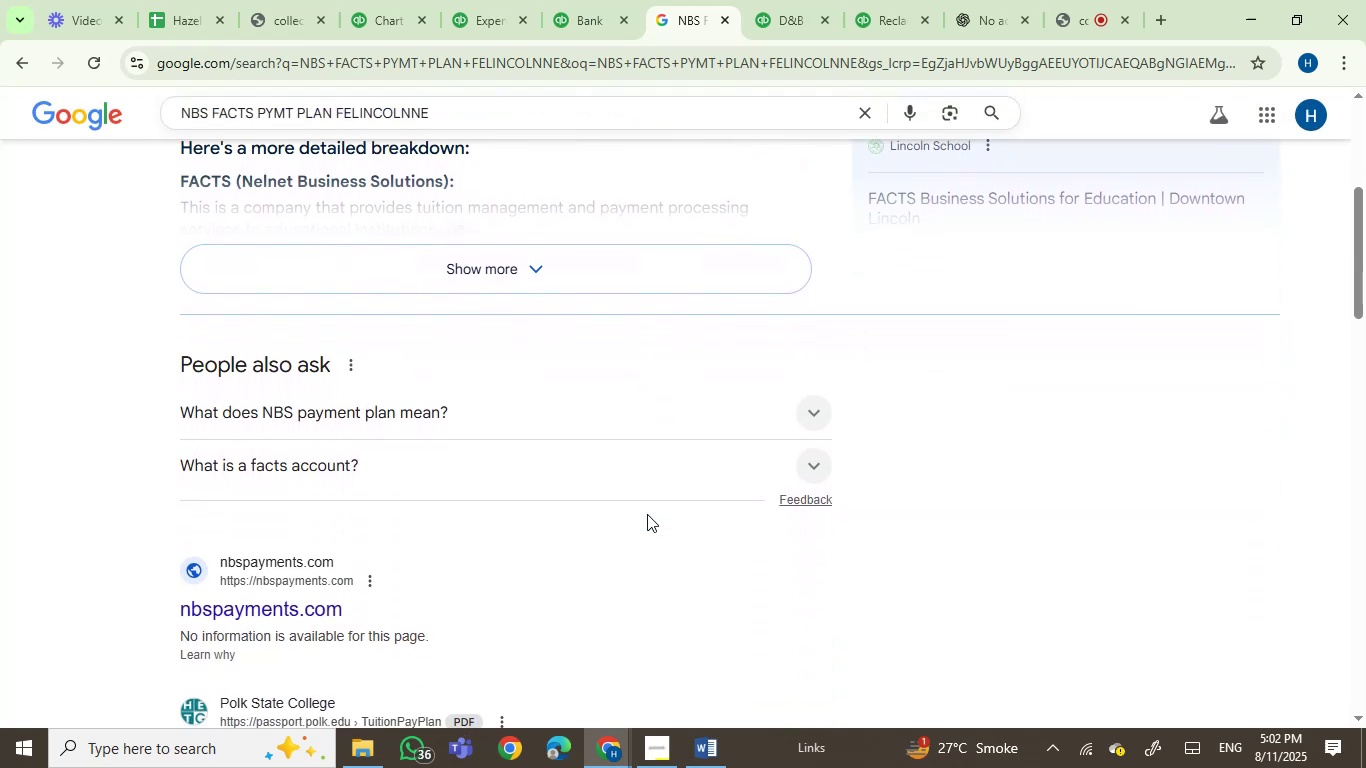 
scroll: coordinate [647, 514], scroll_direction: up, amount: 3.0
 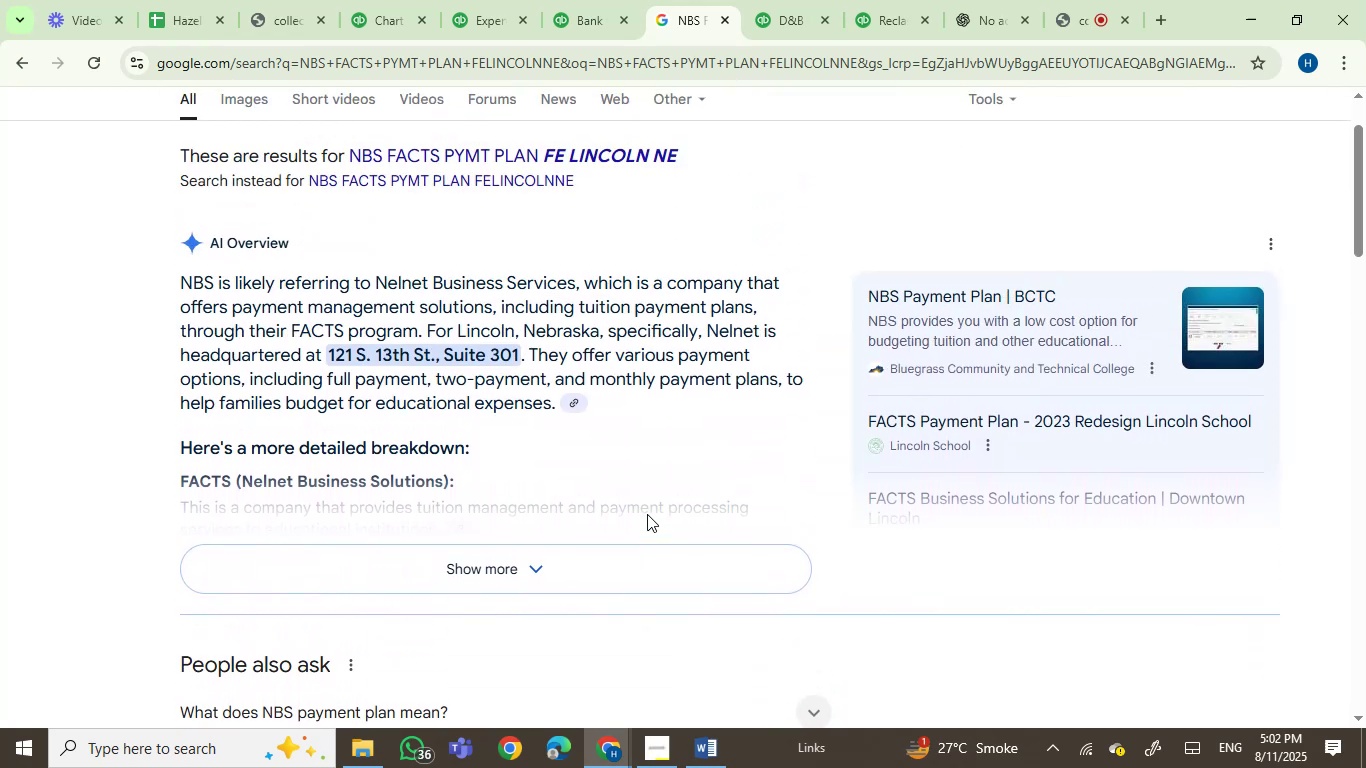 
scroll: coordinate [647, 514], scroll_direction: down, amount: 2.0
 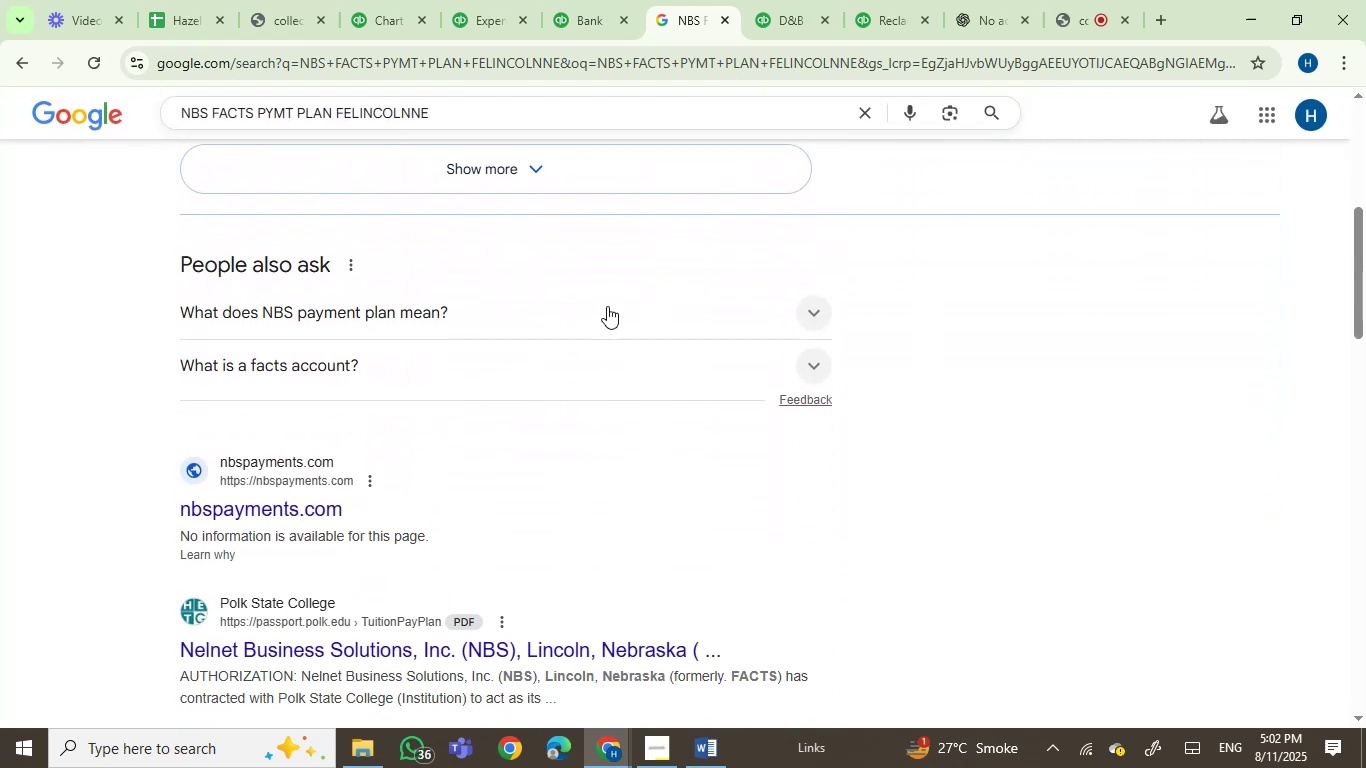 
wait(5.76)
 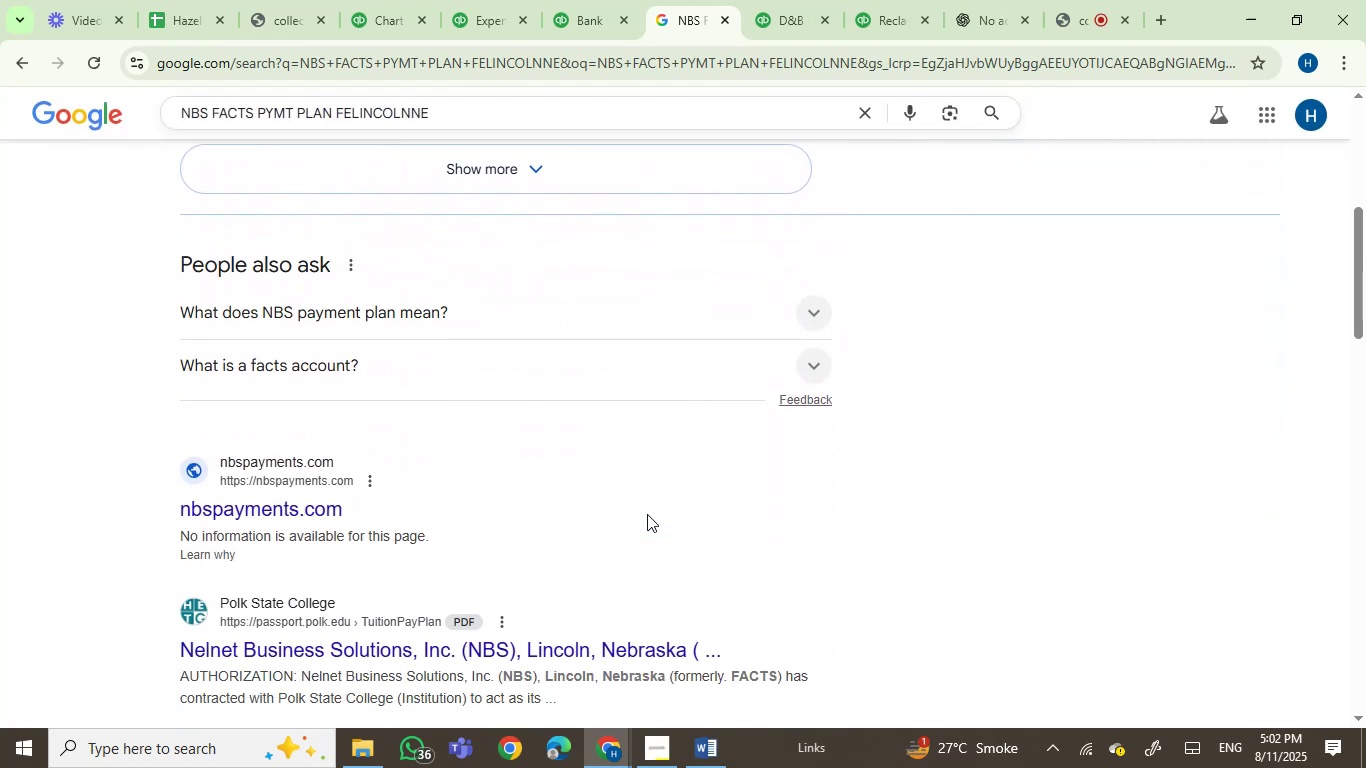 
left_click([443, 306])
 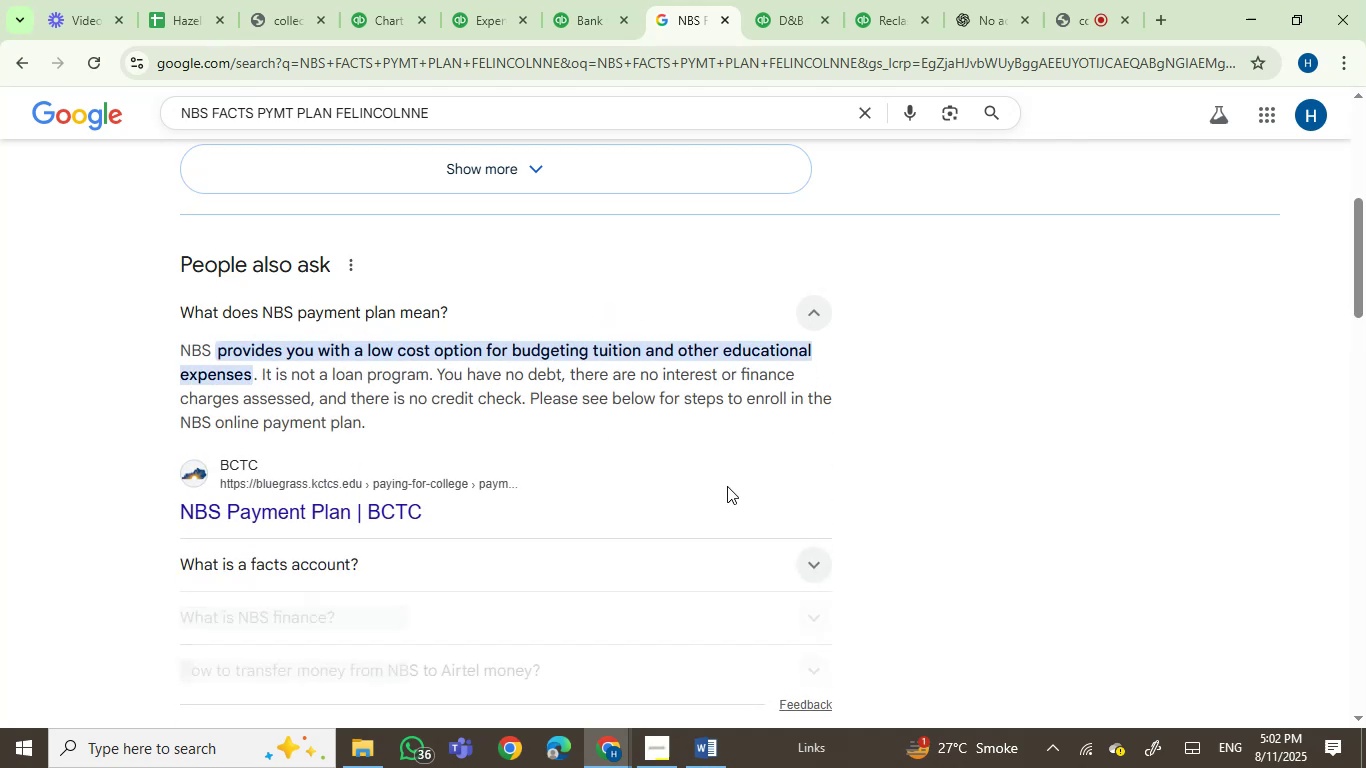 
scroll: coordinate [727, 486], scroll_direction: down, amount: 1.0
 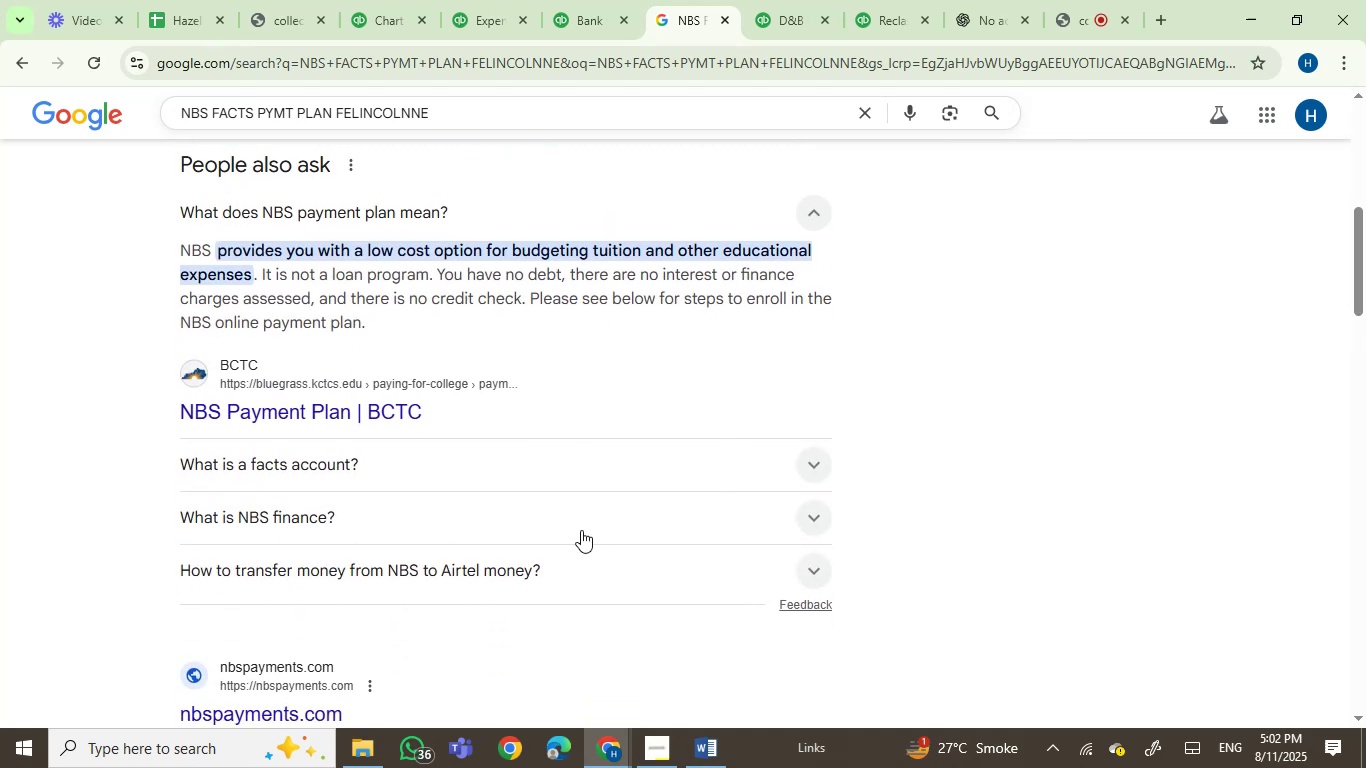 
wait(6.39)
 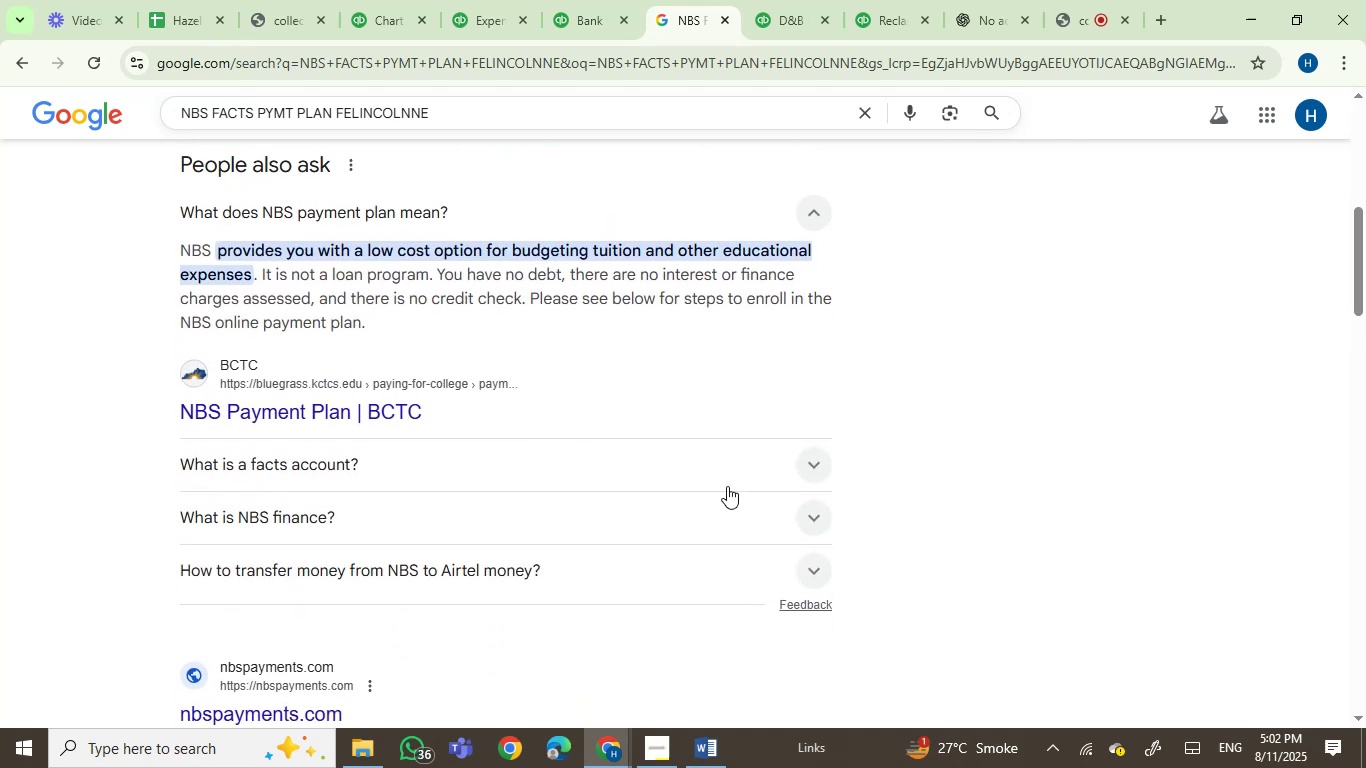 
scroll: coordinate [550, 501], scroll_direction: down, amount: 1.0
 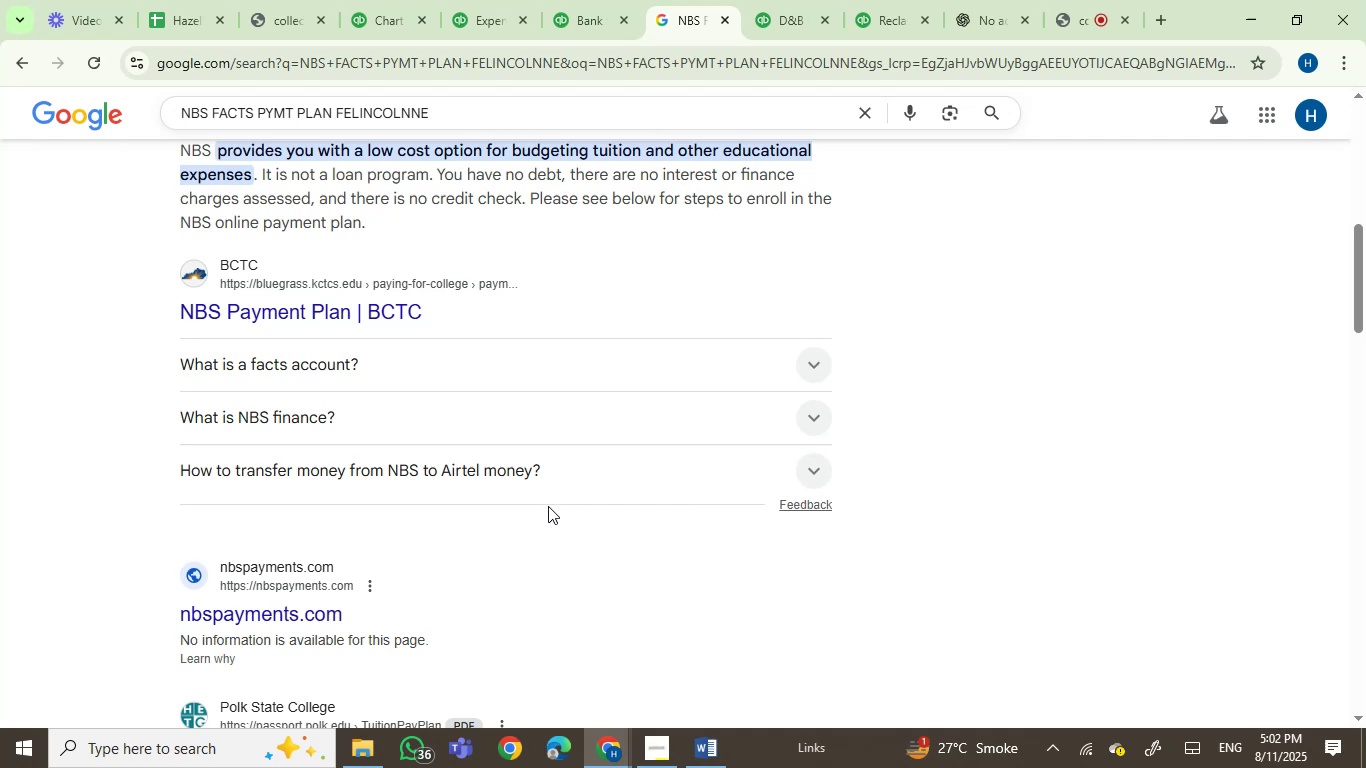 
wait(10.48)
 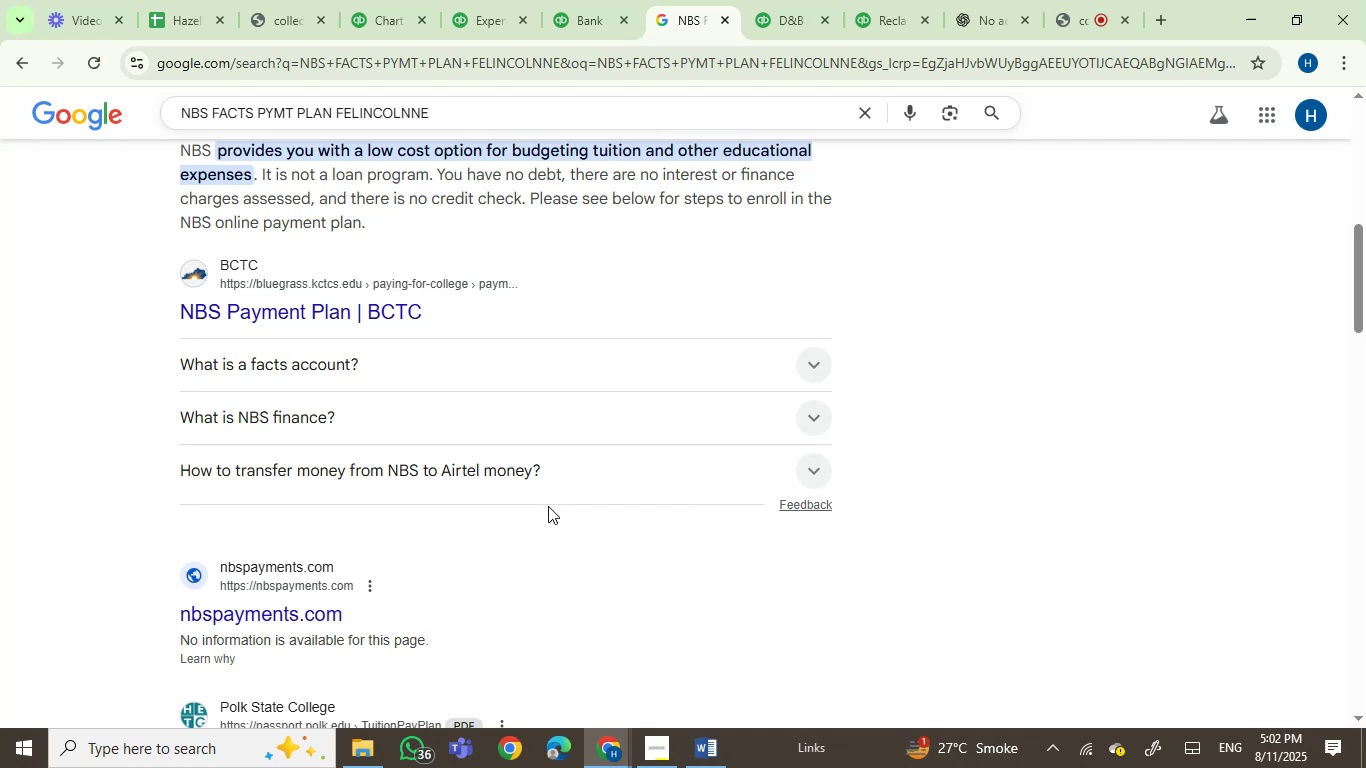 
scroll: coordinate [591, 524], scroll_direction: up, amount: 1.0
 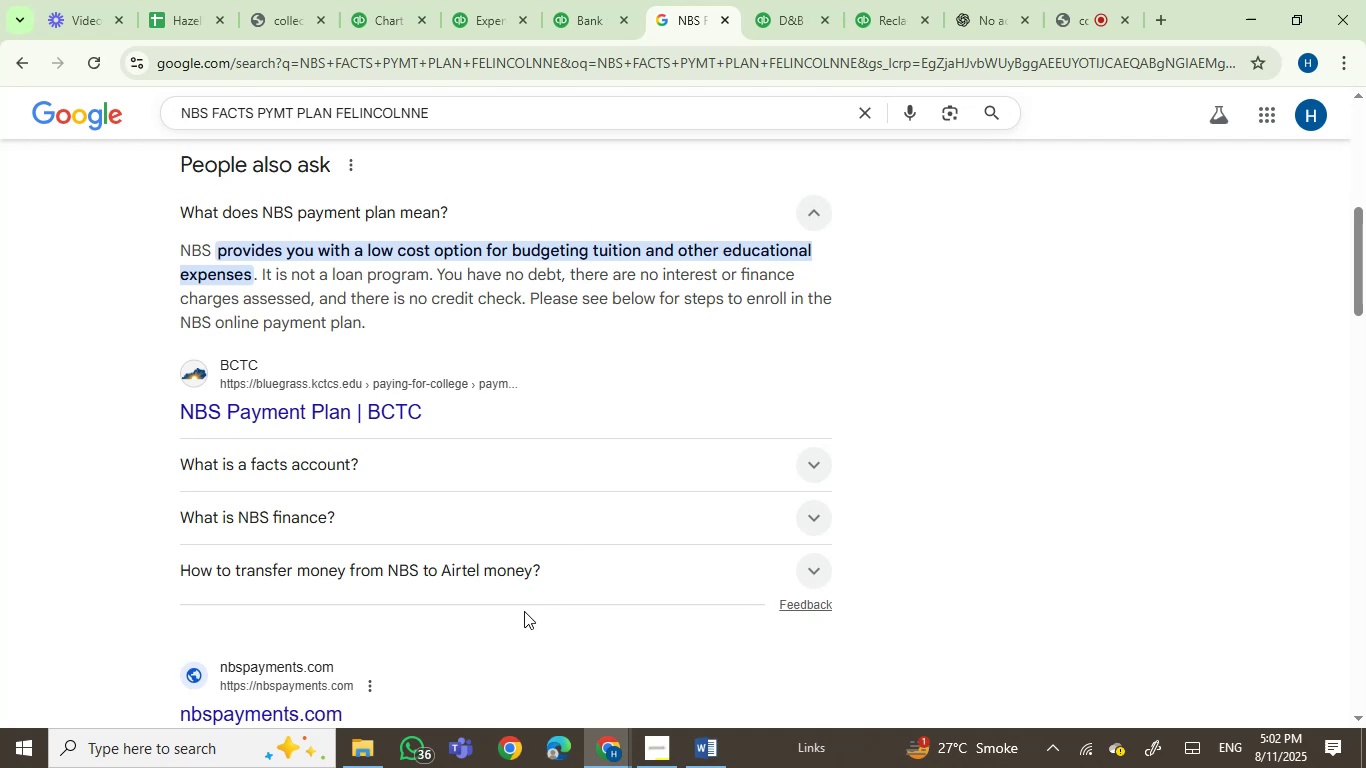 
scroll: coordinate [527, 596], scroll_direction: down, amount: 2.0
 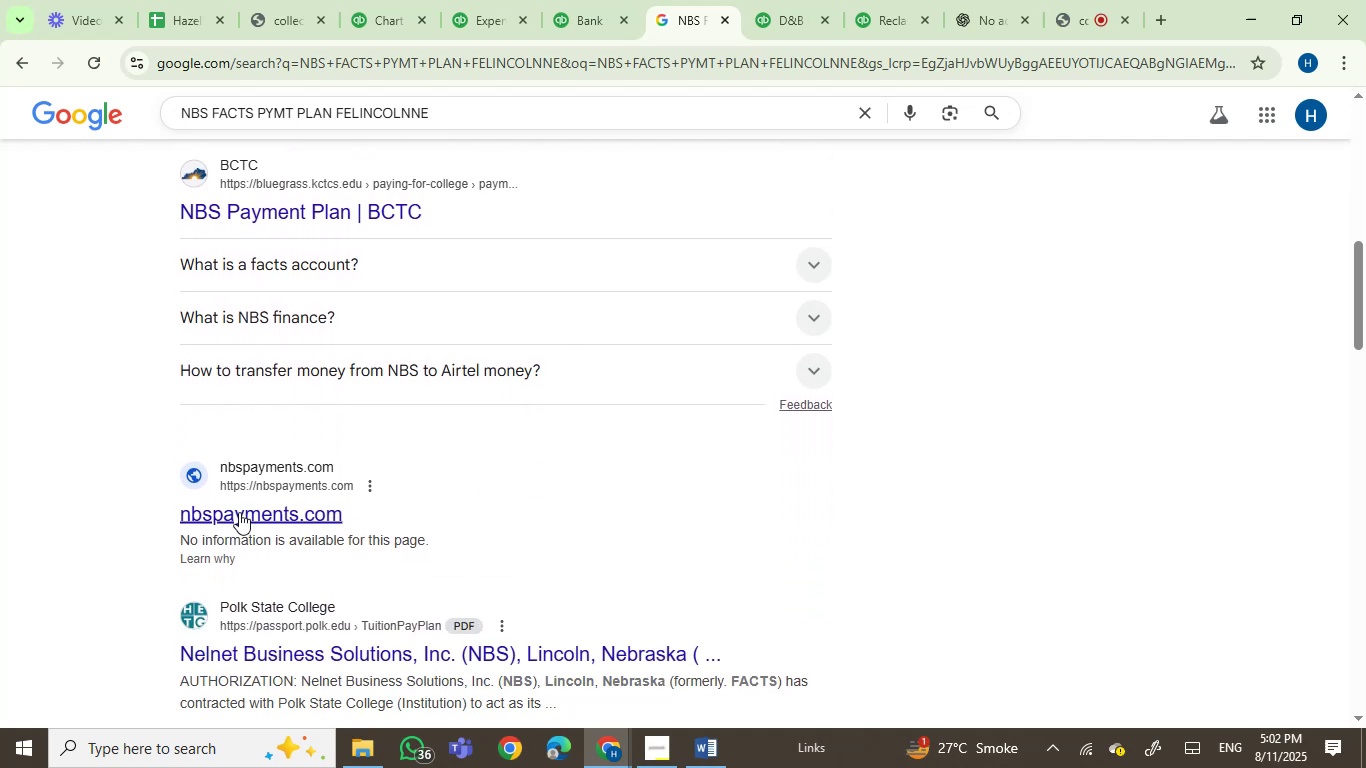 
left_click([240, 512])
 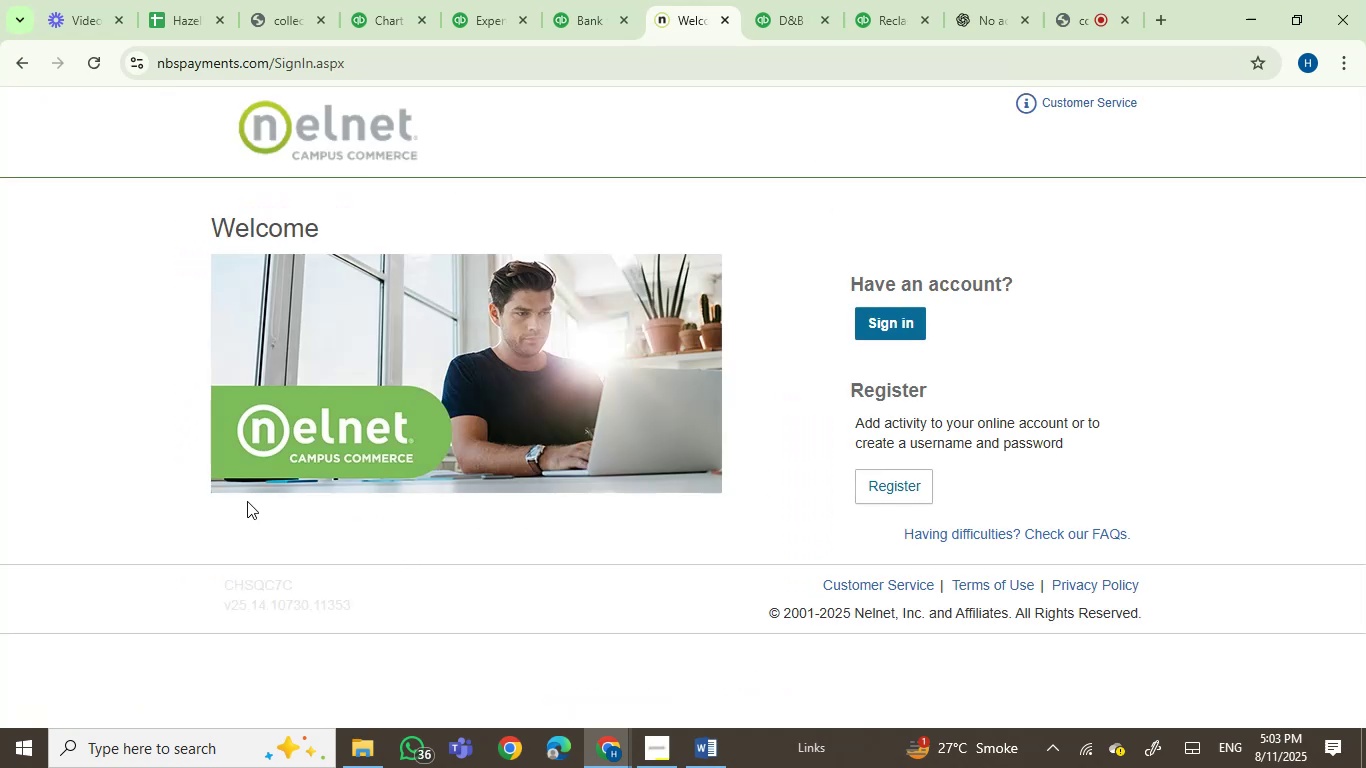 
wait(11.71)
 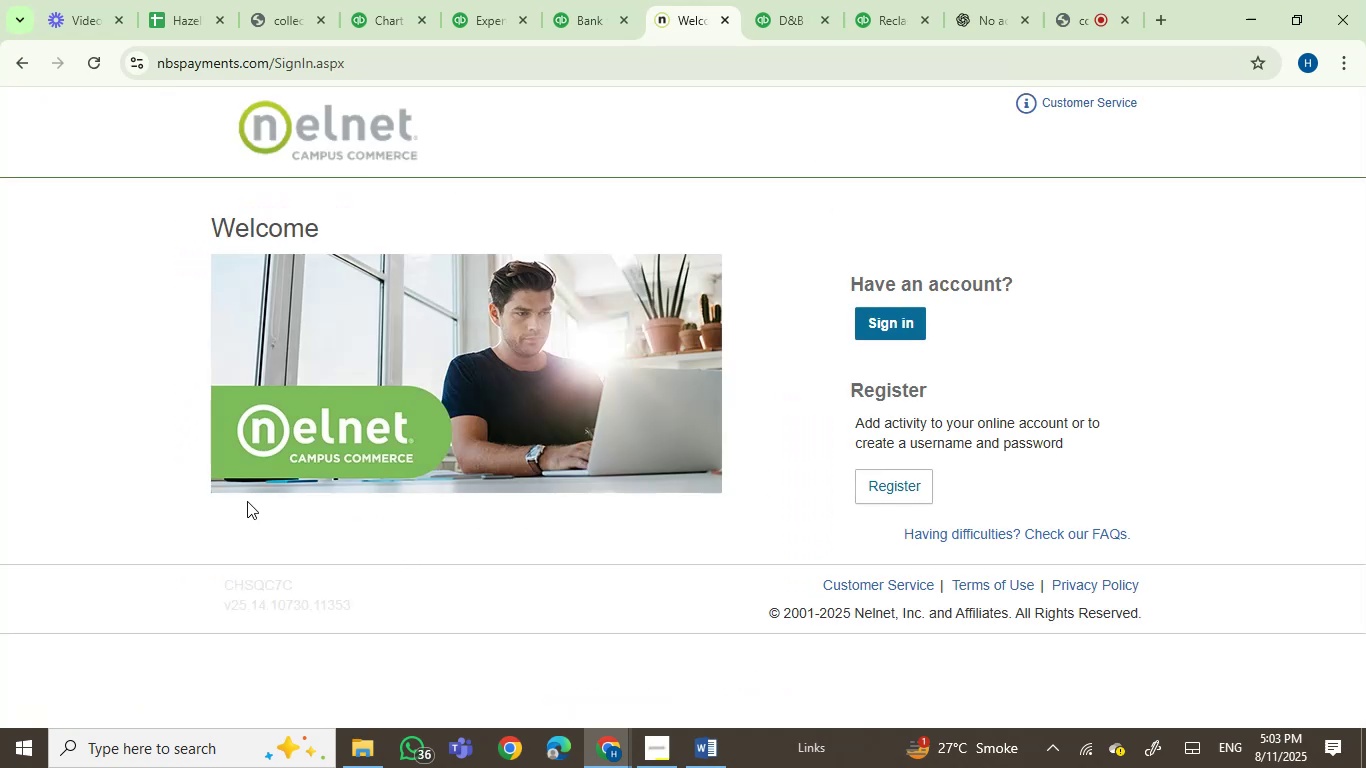 
scroll: coordinate [616, 511], scroll_direction: down, amount: 2.0
 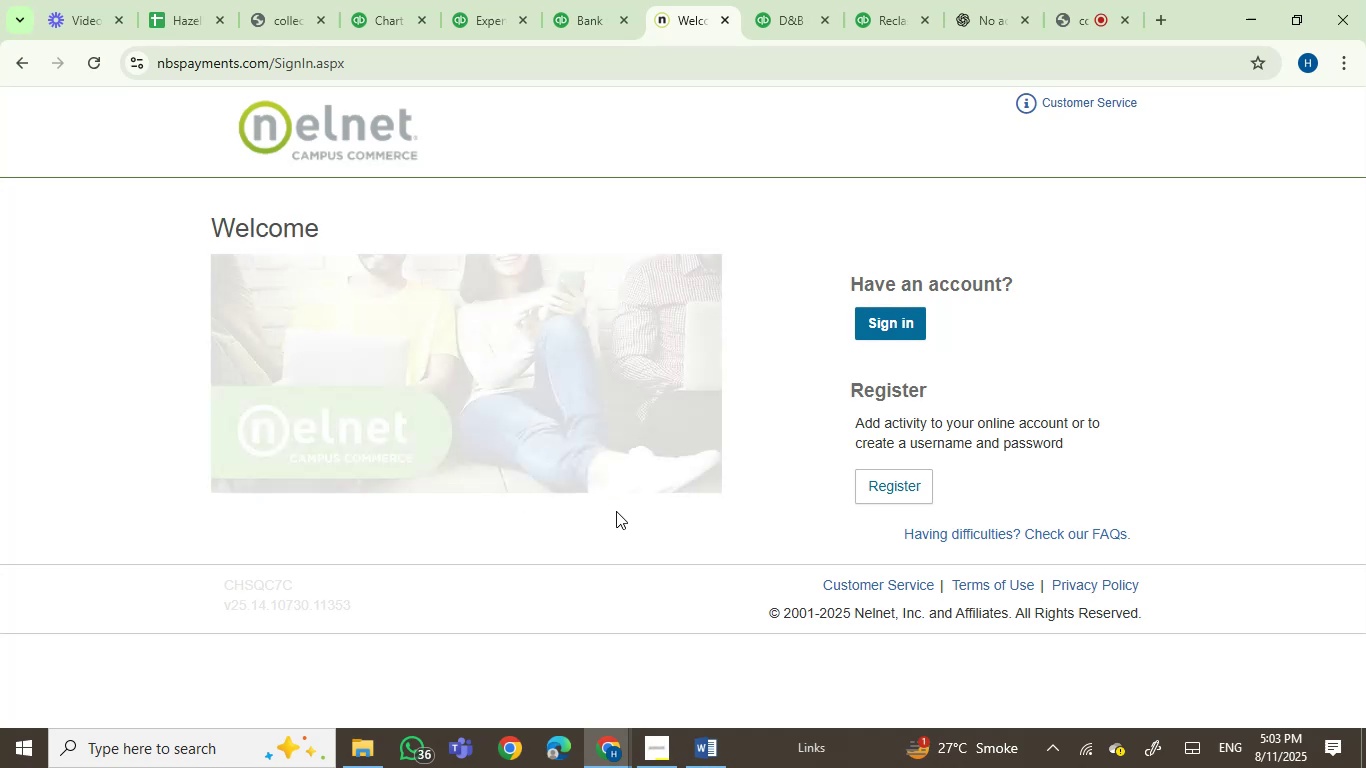 
scroll: coordinate [616, 511], scroll_direction: up, amount: 1.0
 